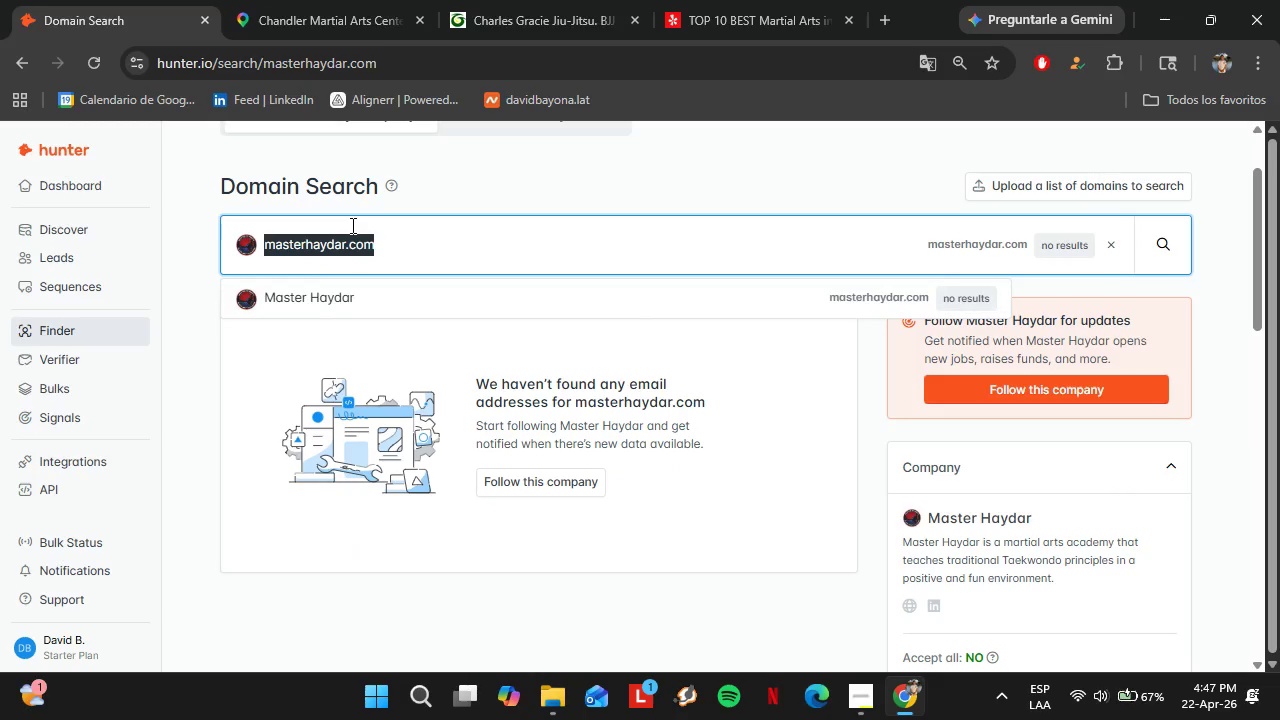 
key(Control+V)
 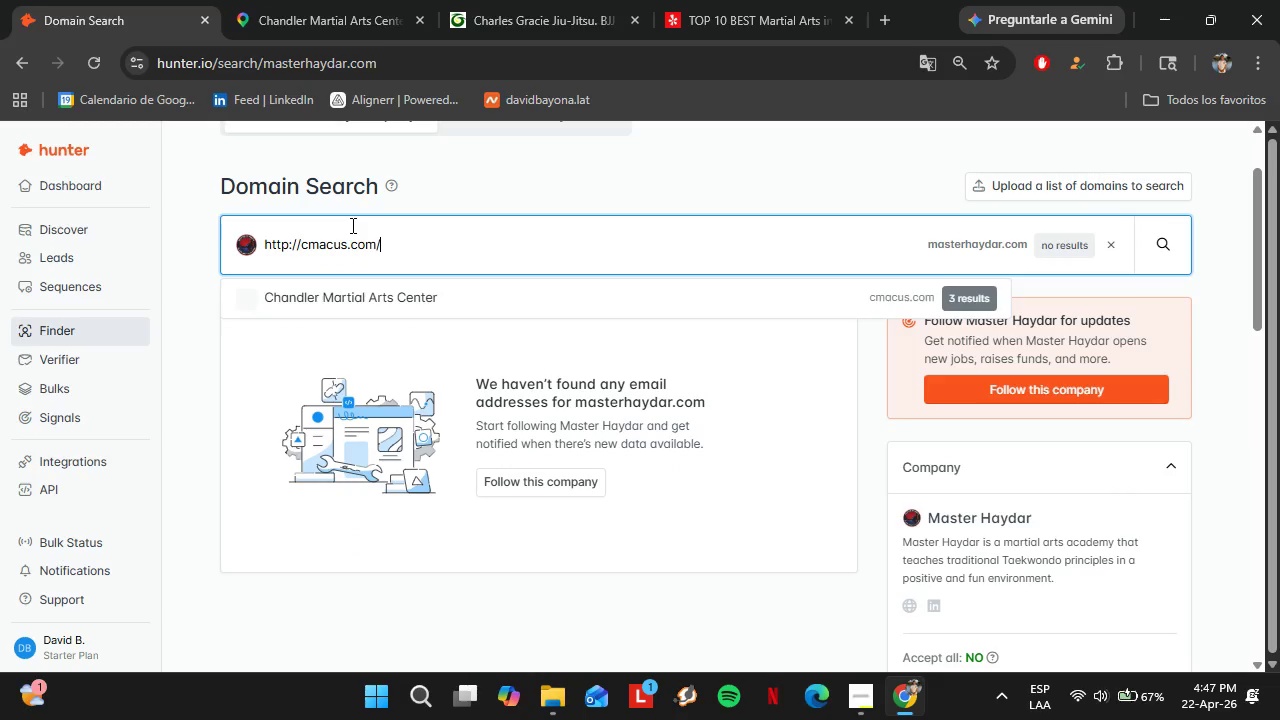 
key(Enter)
 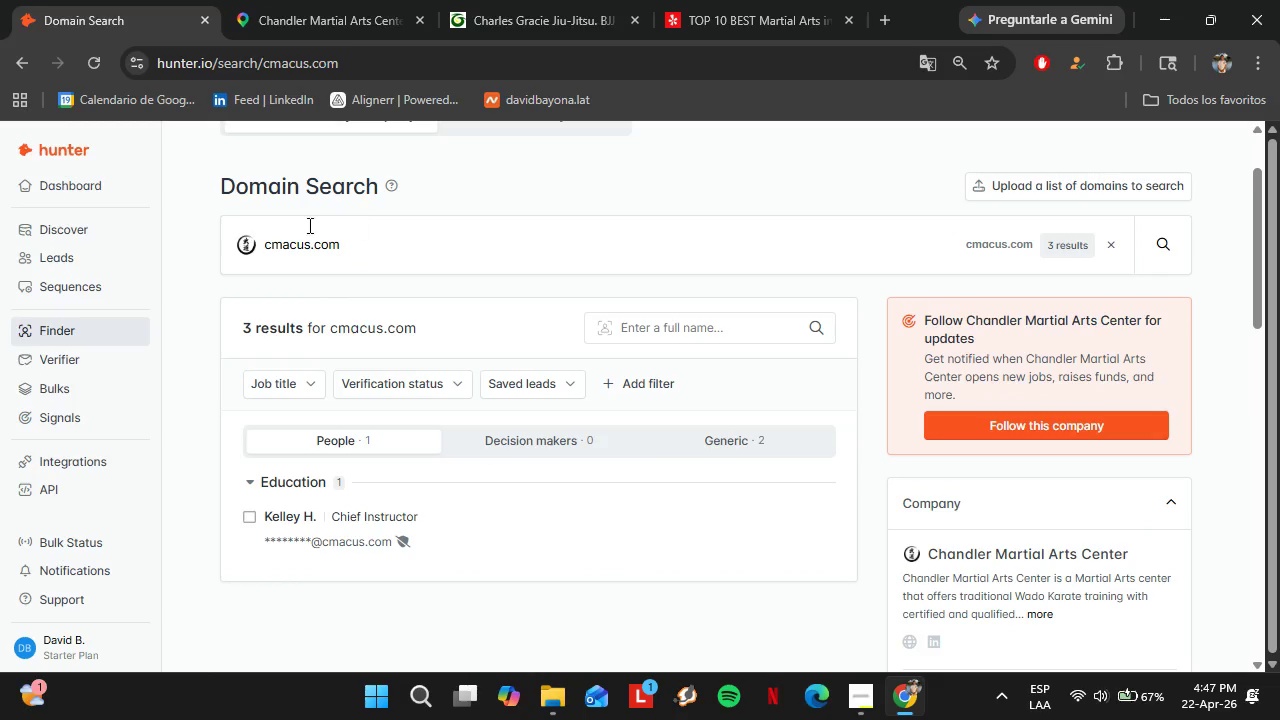 
left_click([293, 0])
 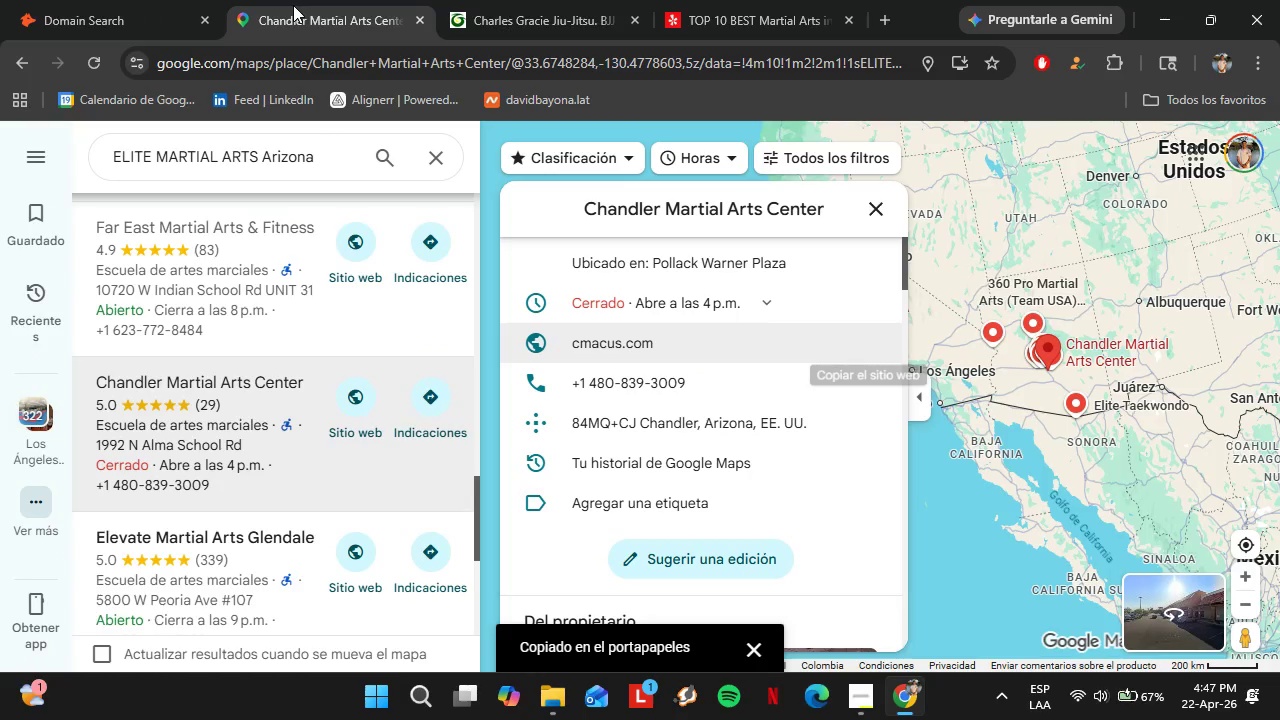 
left_click([237, 363])
 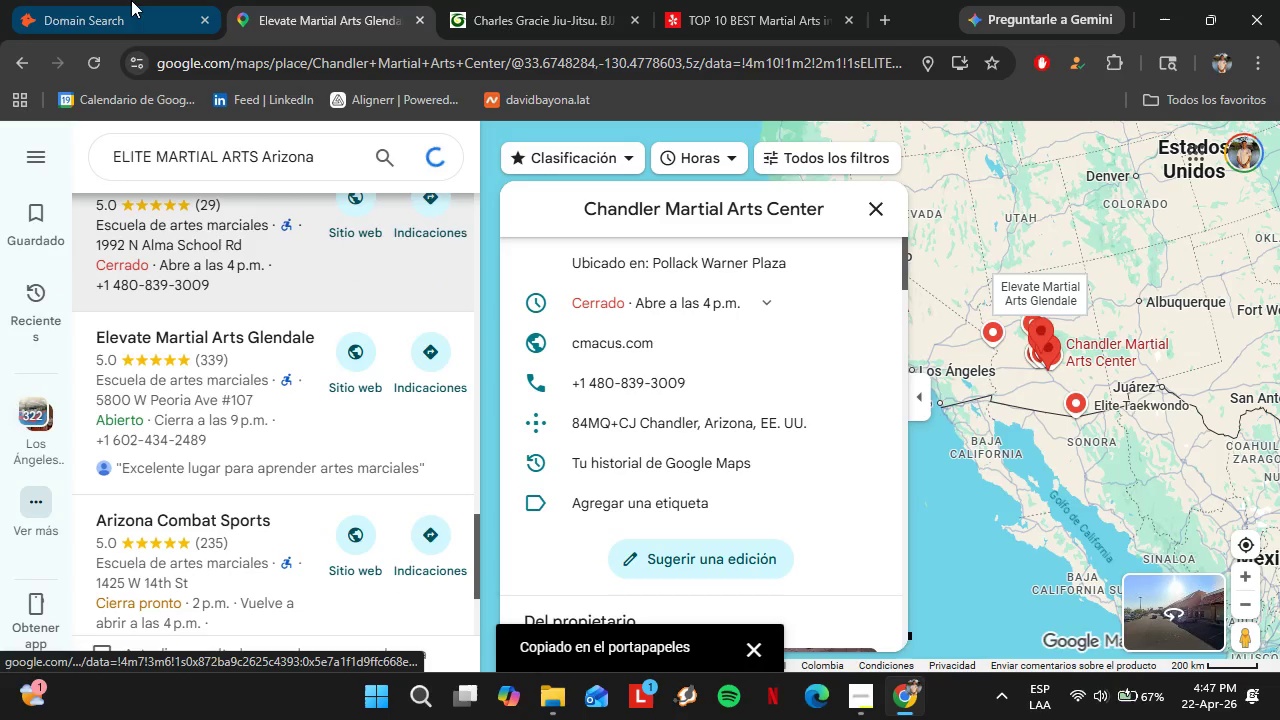 
left_click([130, 0])
 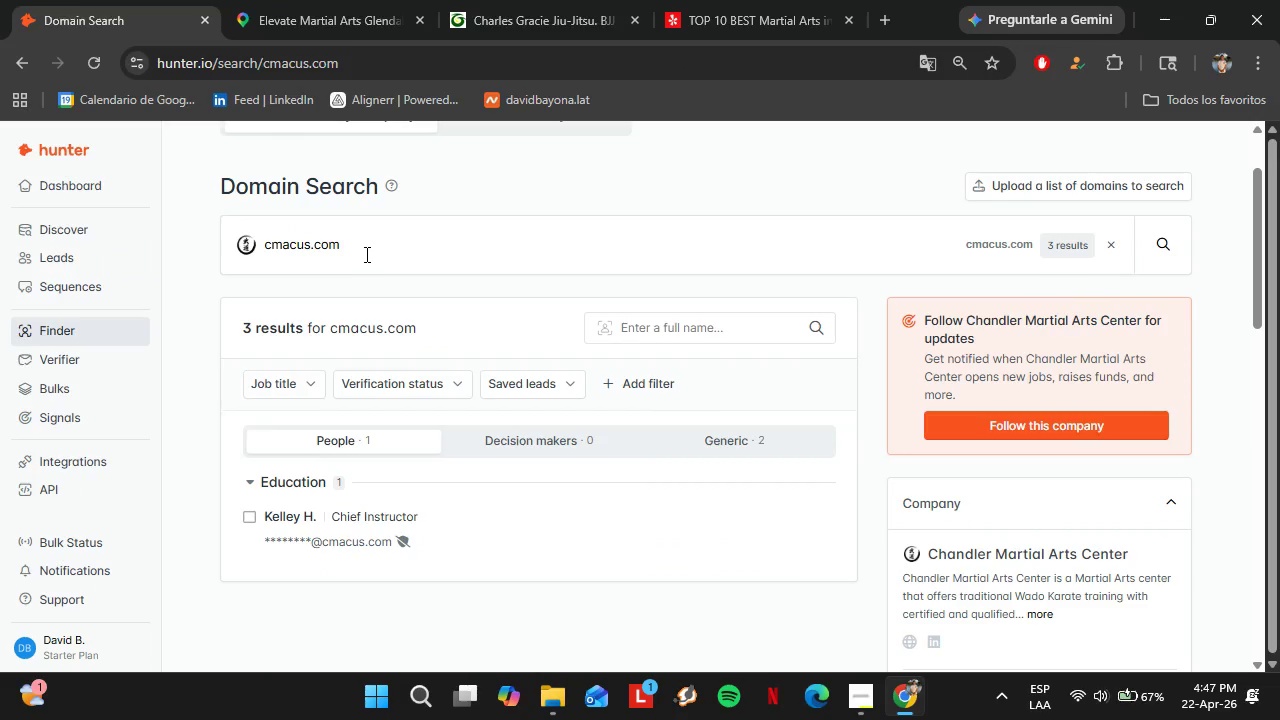 
scroll: coordinate [282, 303], scroll_direction: down, amount: 2.0
 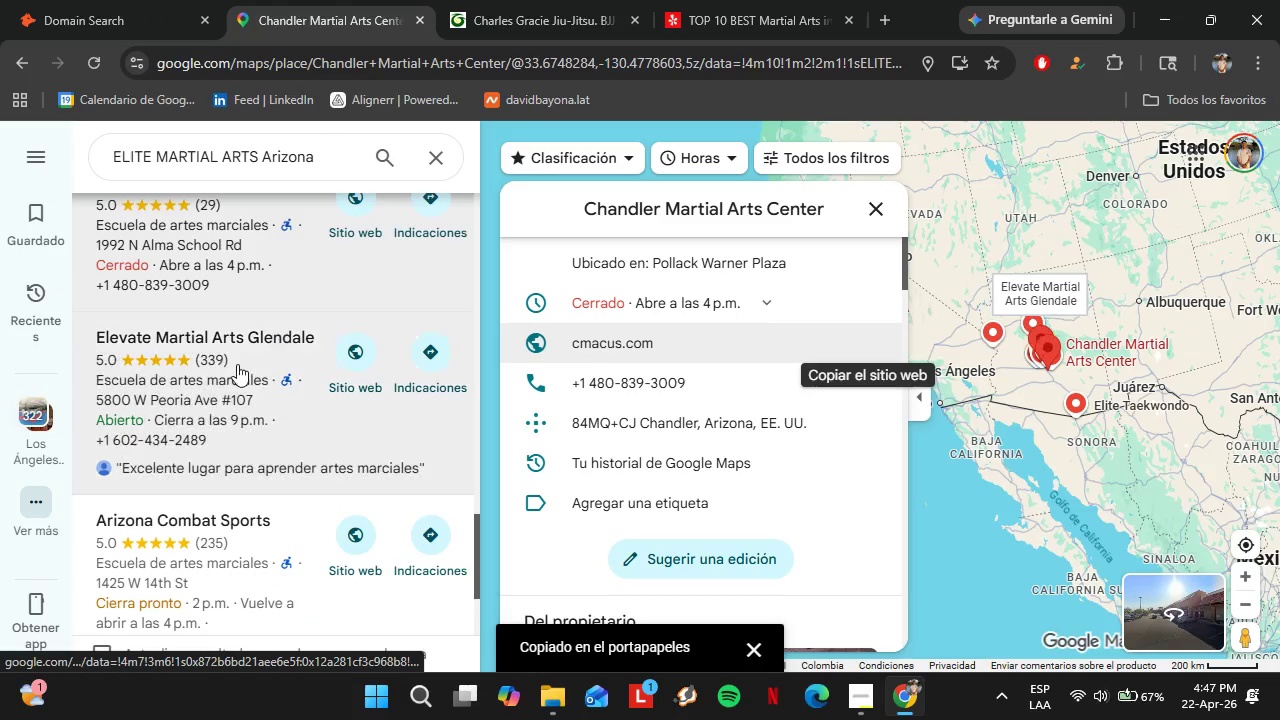 
double_click([365, 254])
 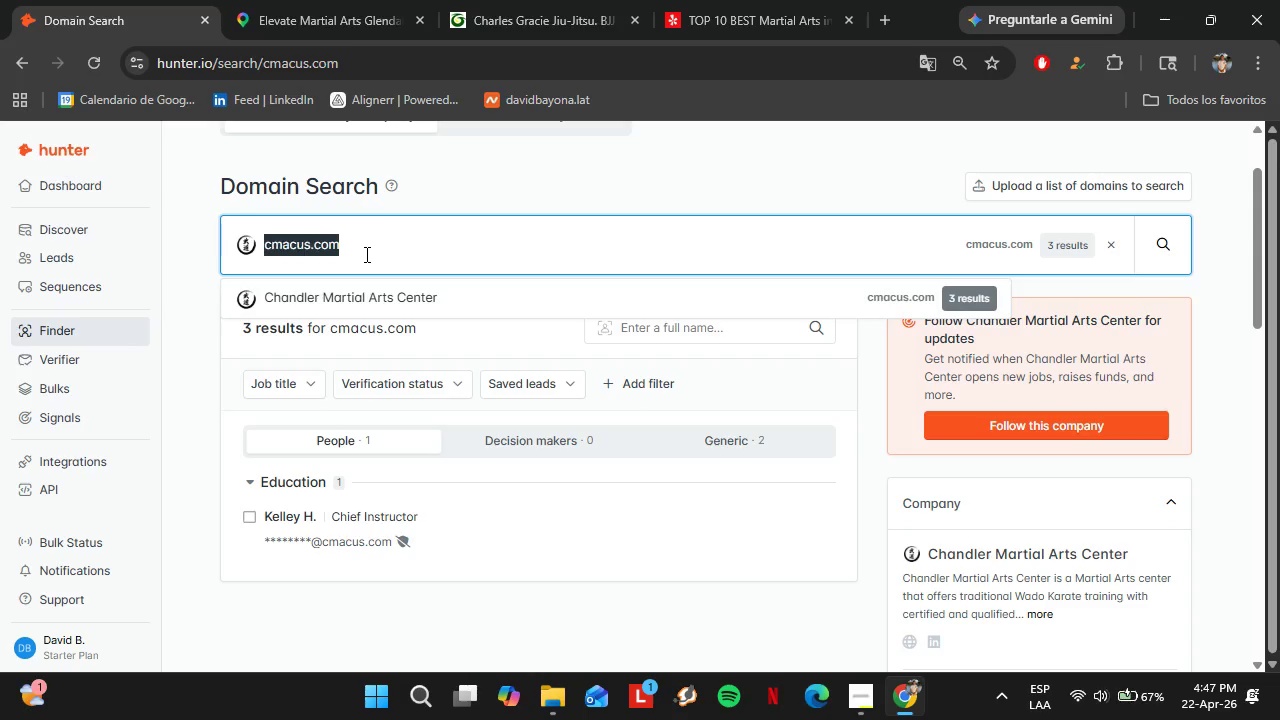 
triple_click([365, 254])
 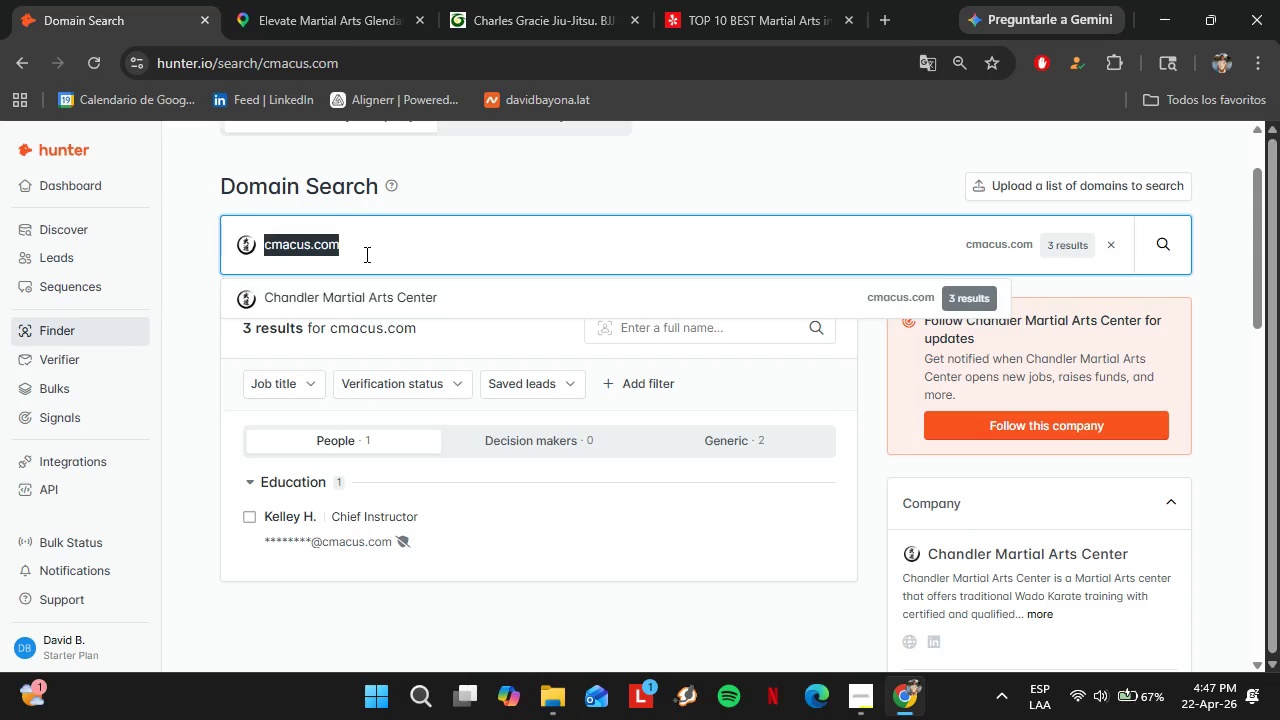 
key(Control+C)
 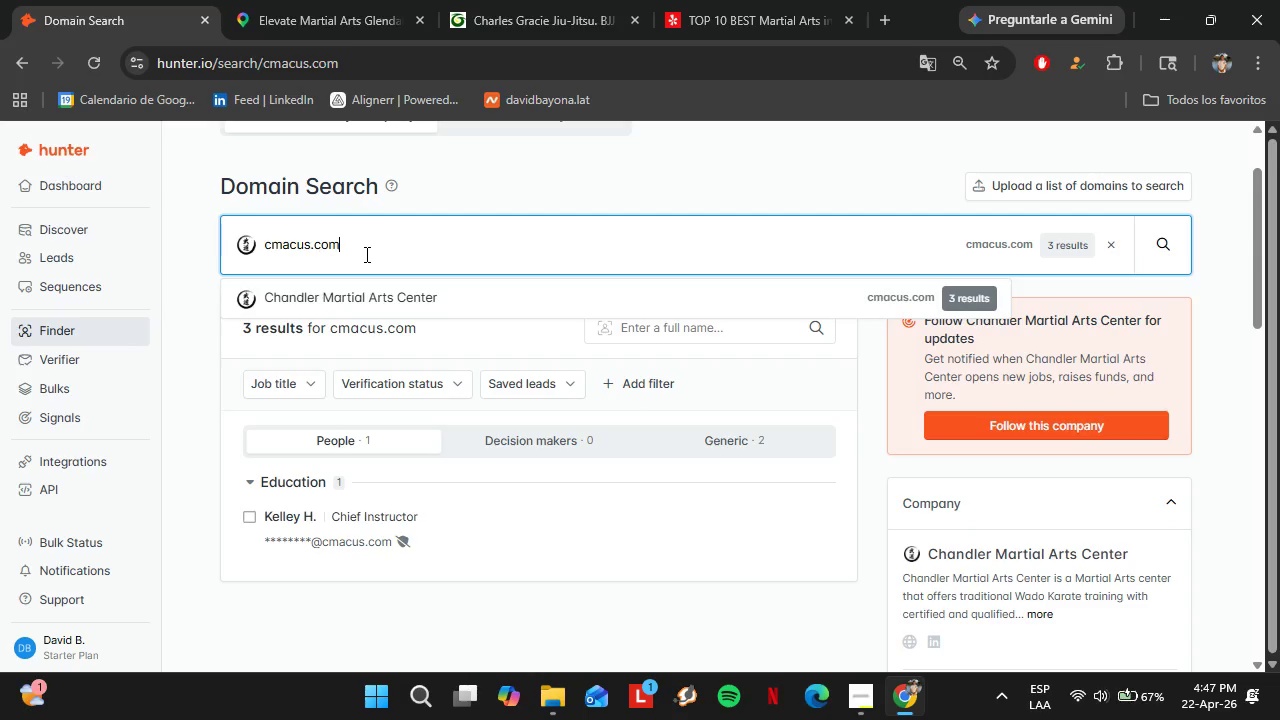 
key(Control+V)
 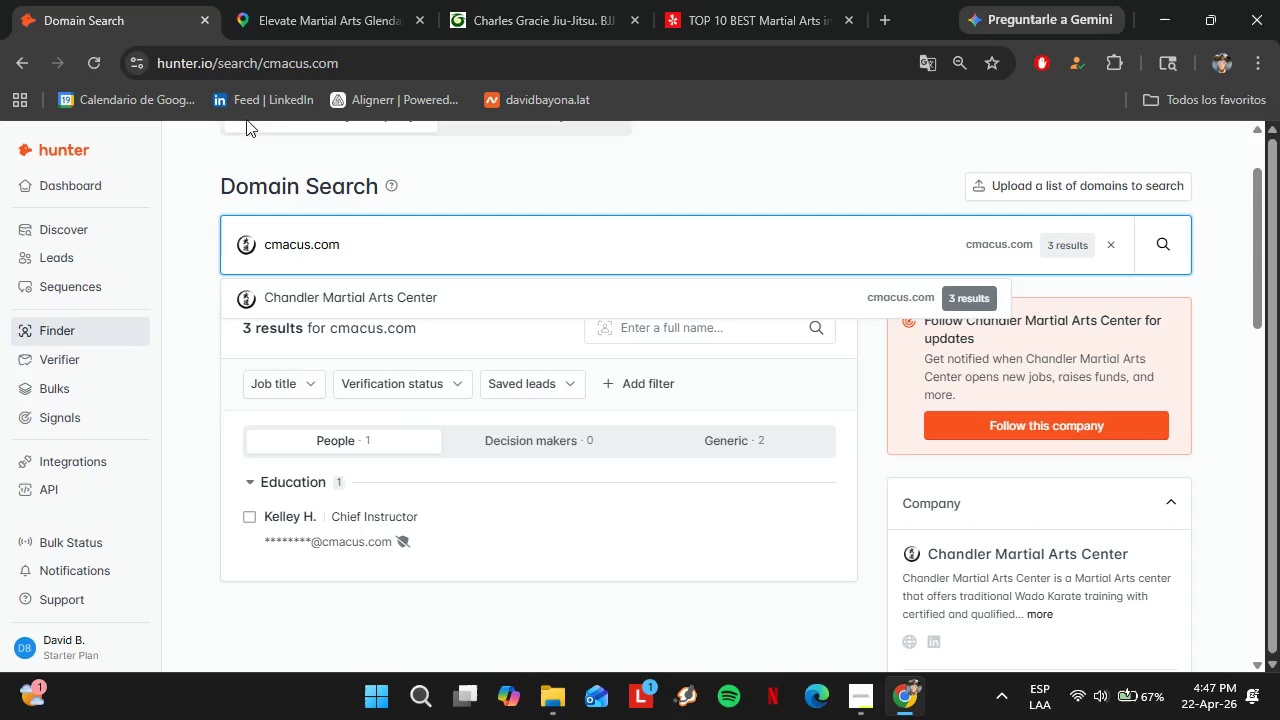 
left_click([238, 0])
 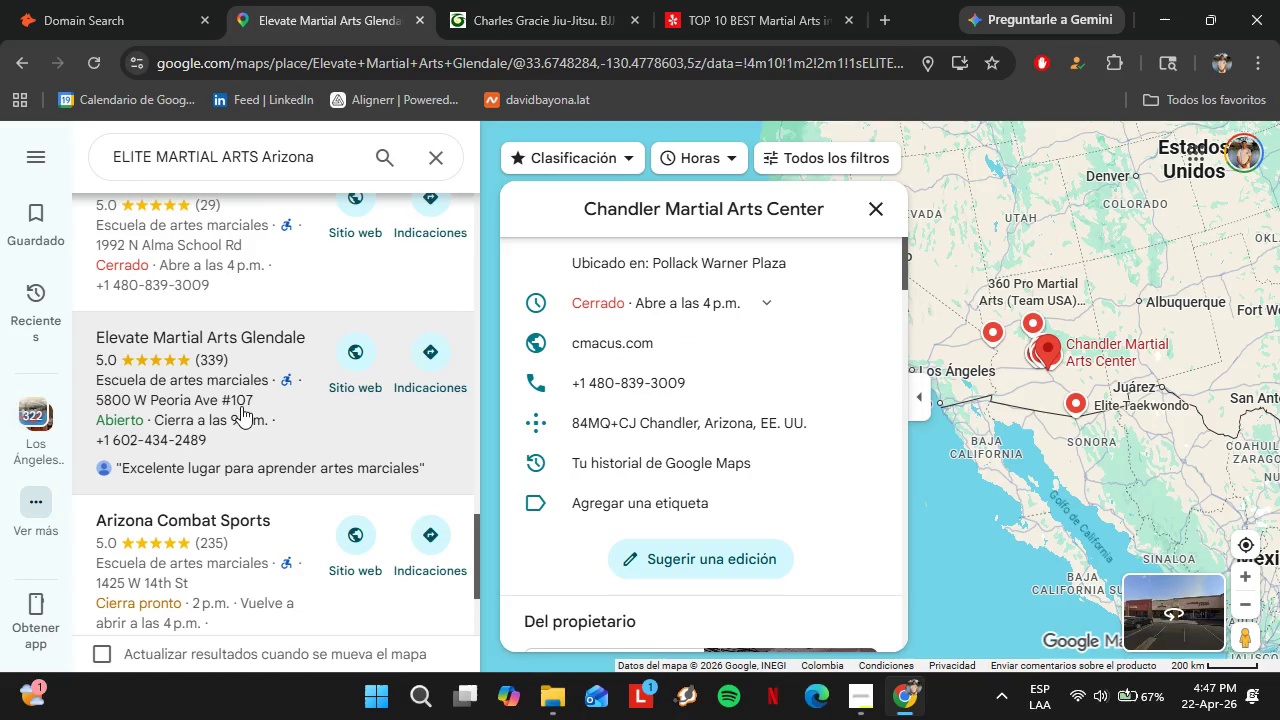 
scroll: coordinate [749, 346], scroll_direction: down, amount: 2.0
 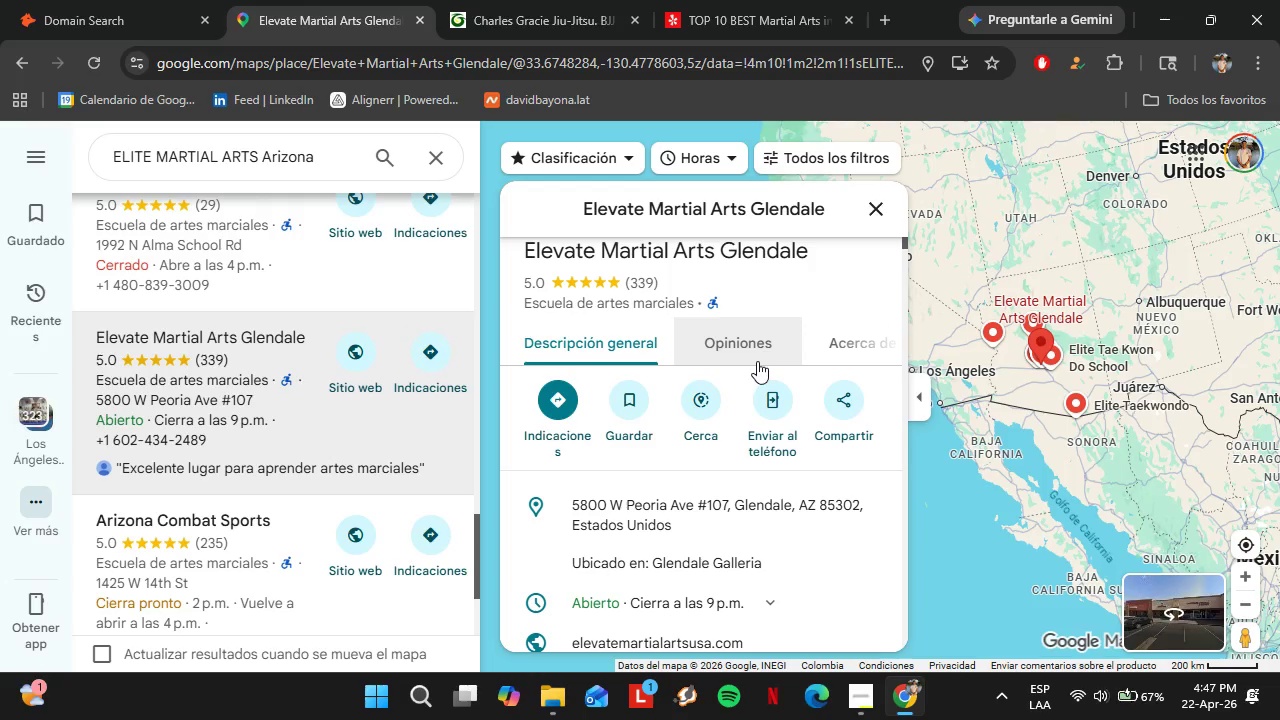 
wait(24.32)
 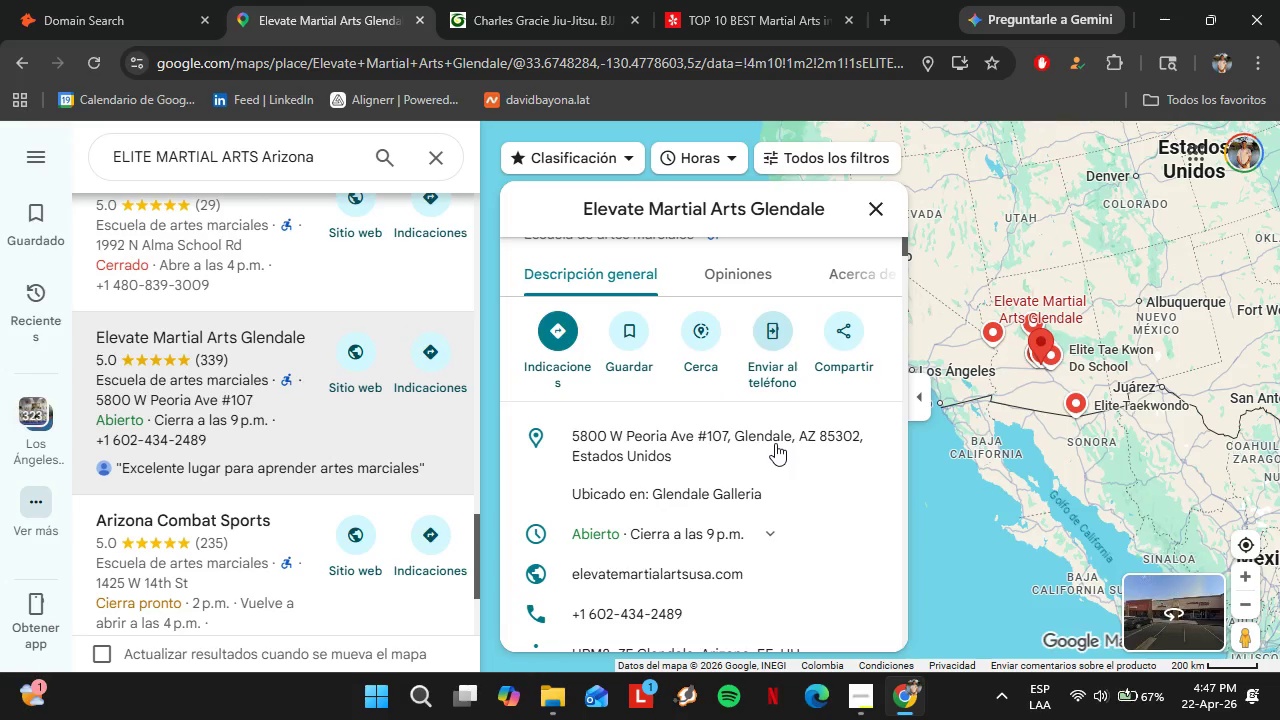 
left_click([859, 546])
 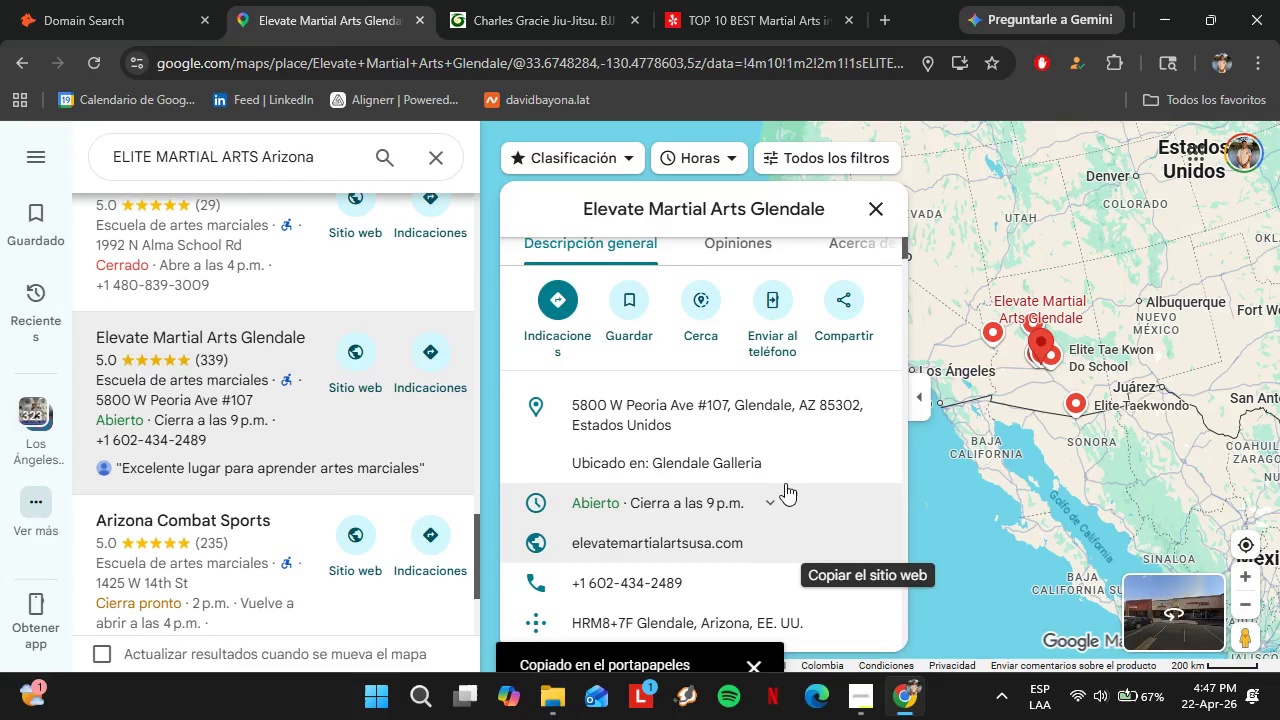 
scroll: coordinate [775, 432], scroll_direction: down, amount: 1.0
 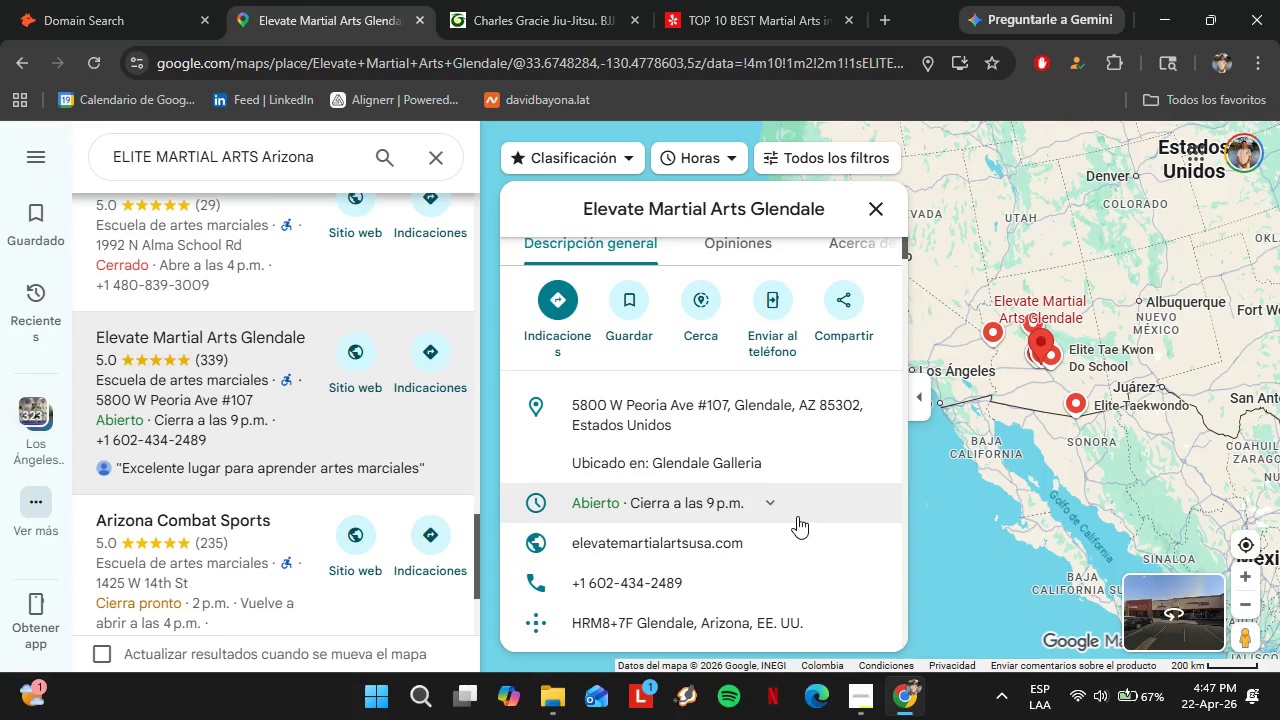 
left_click([151, 0])
 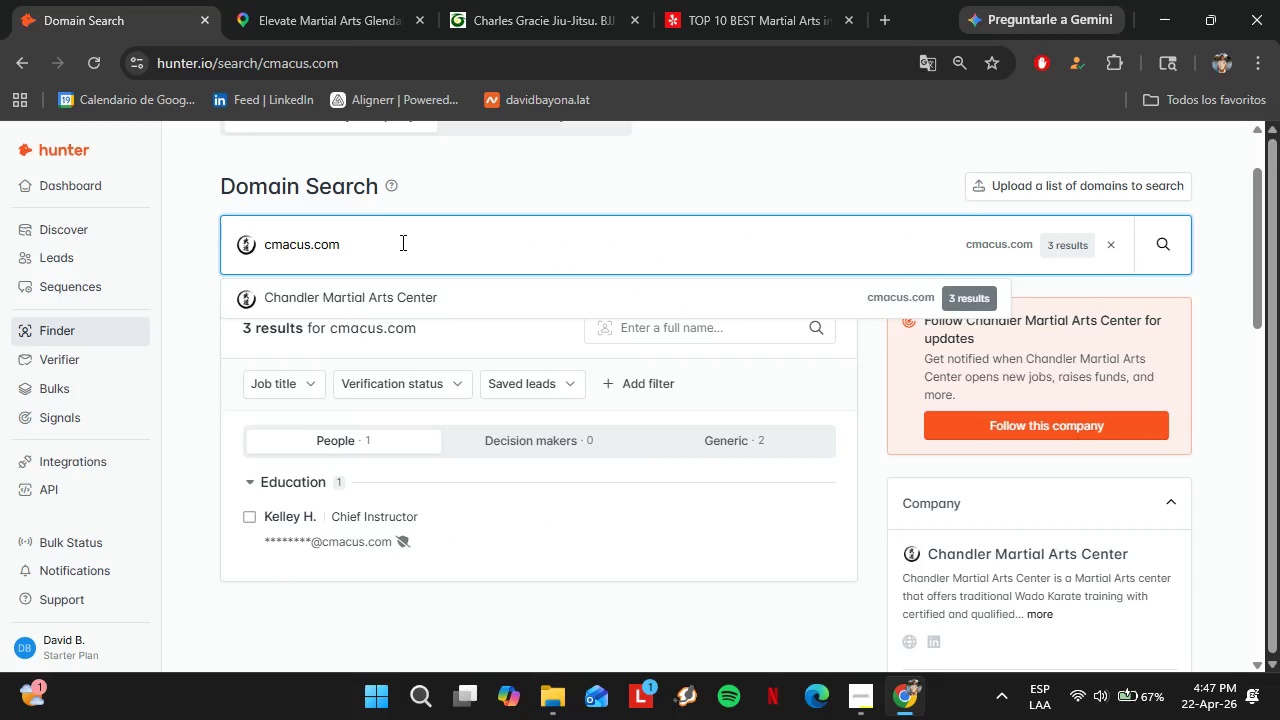 
double_click([401, 242])
 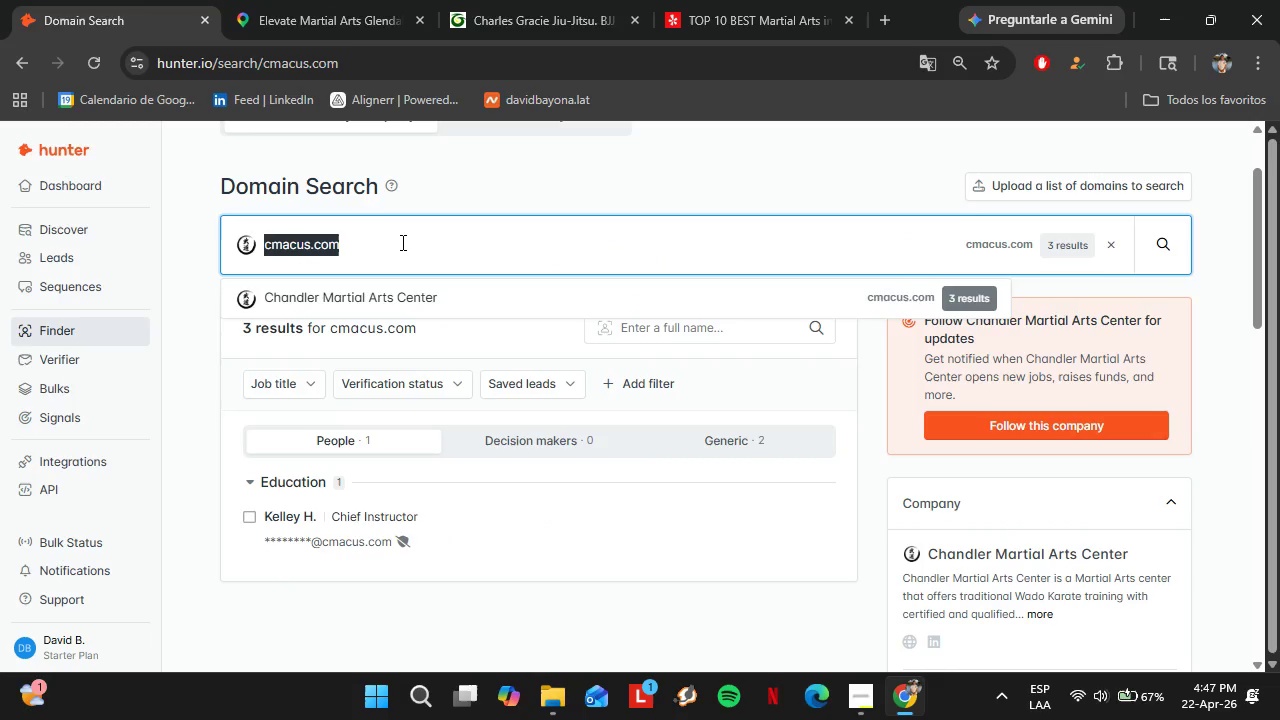 
triple_click([401, 242])
 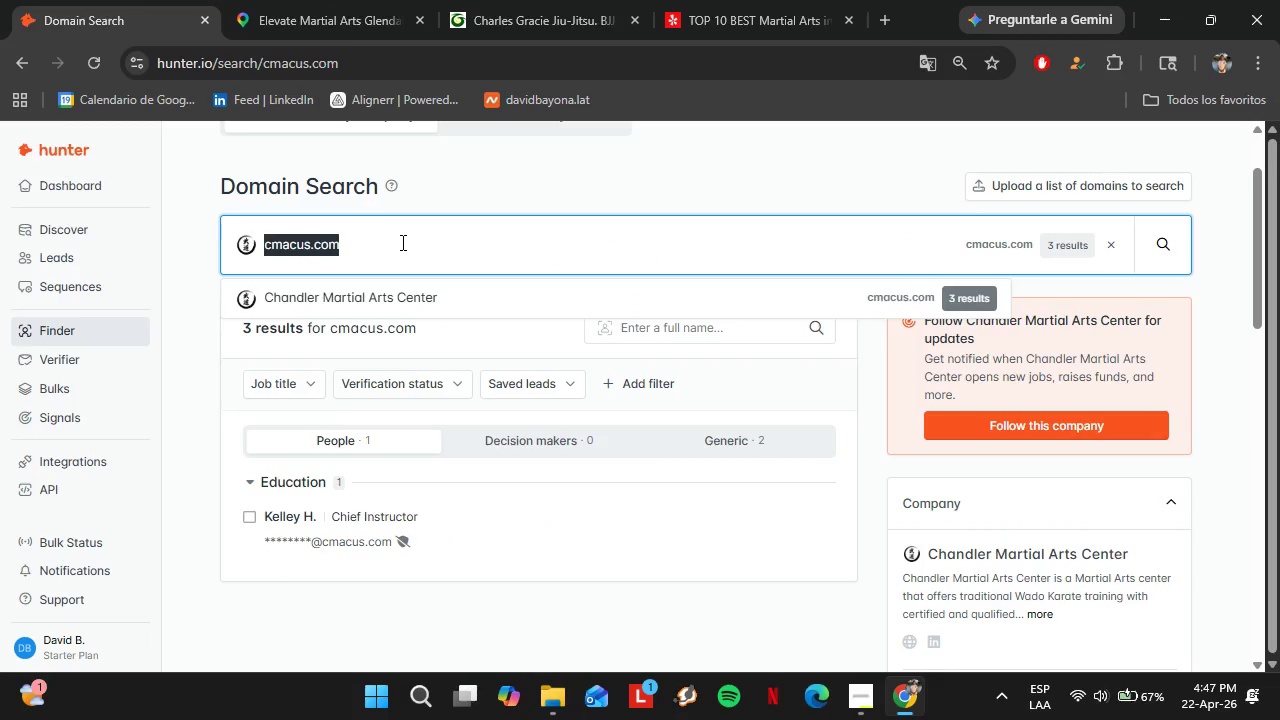 
triple_click([401, 242])
 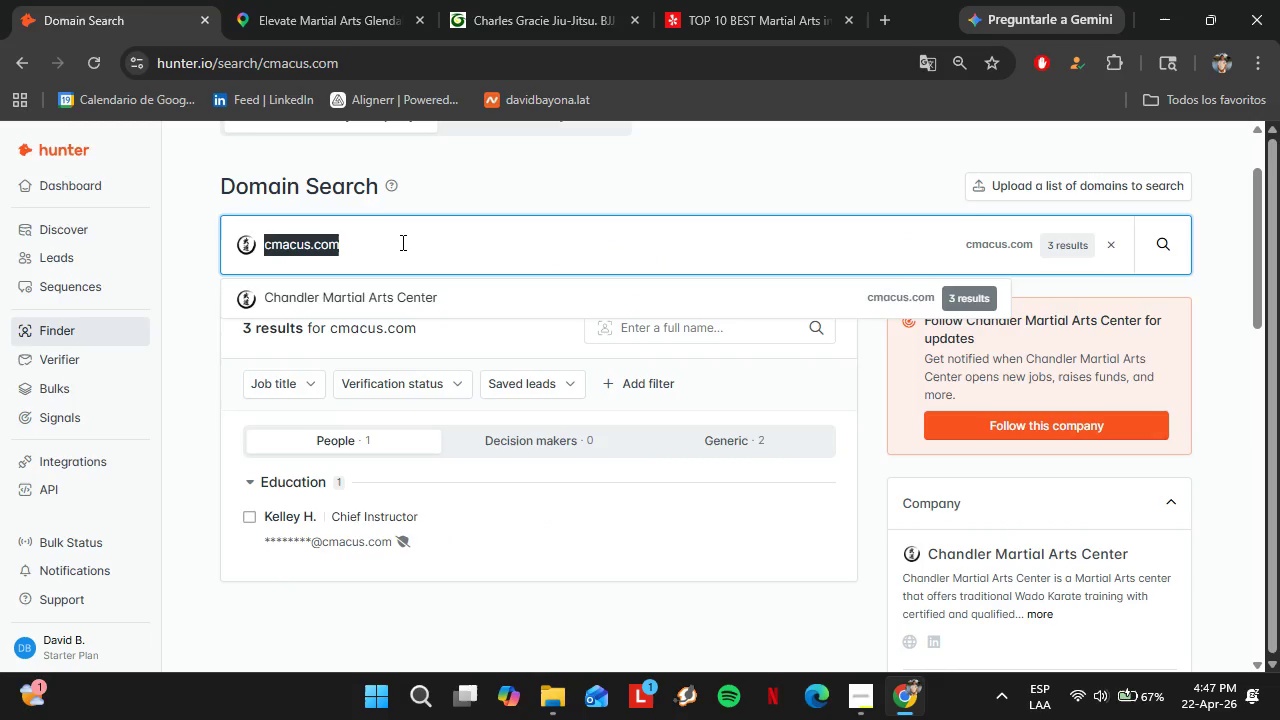 
key(Control+V)
 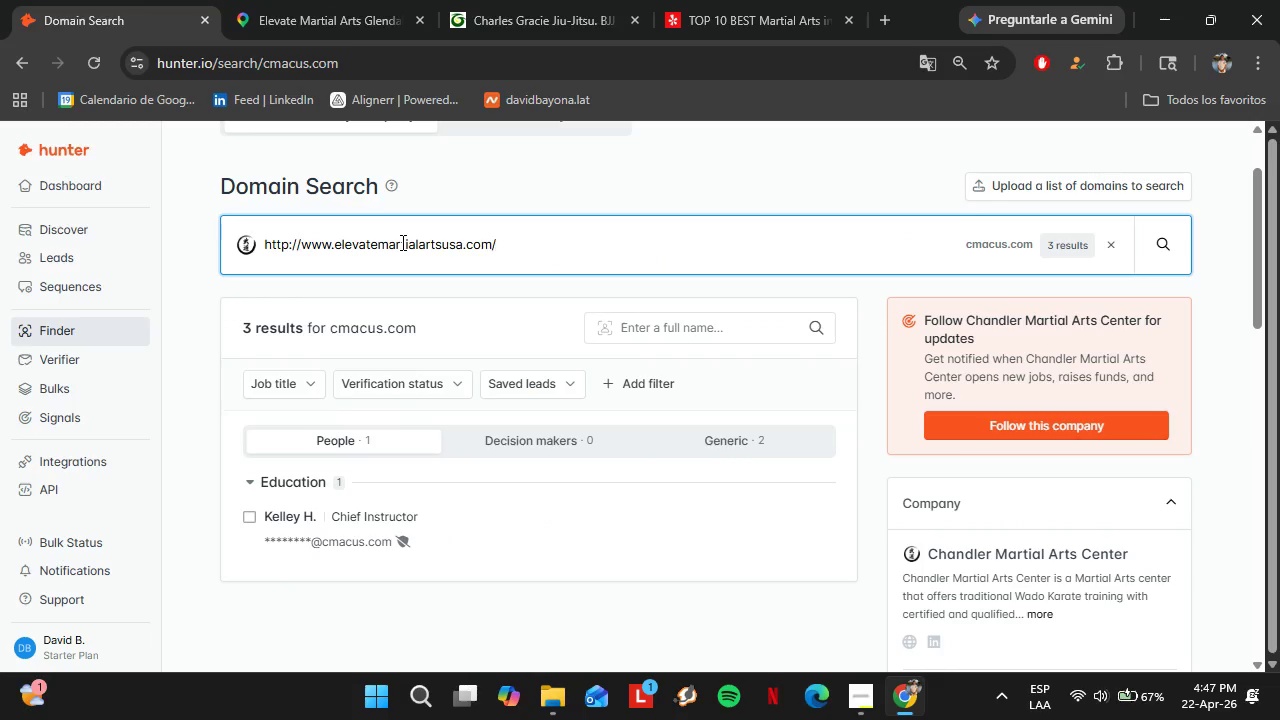 
key(Enter)
 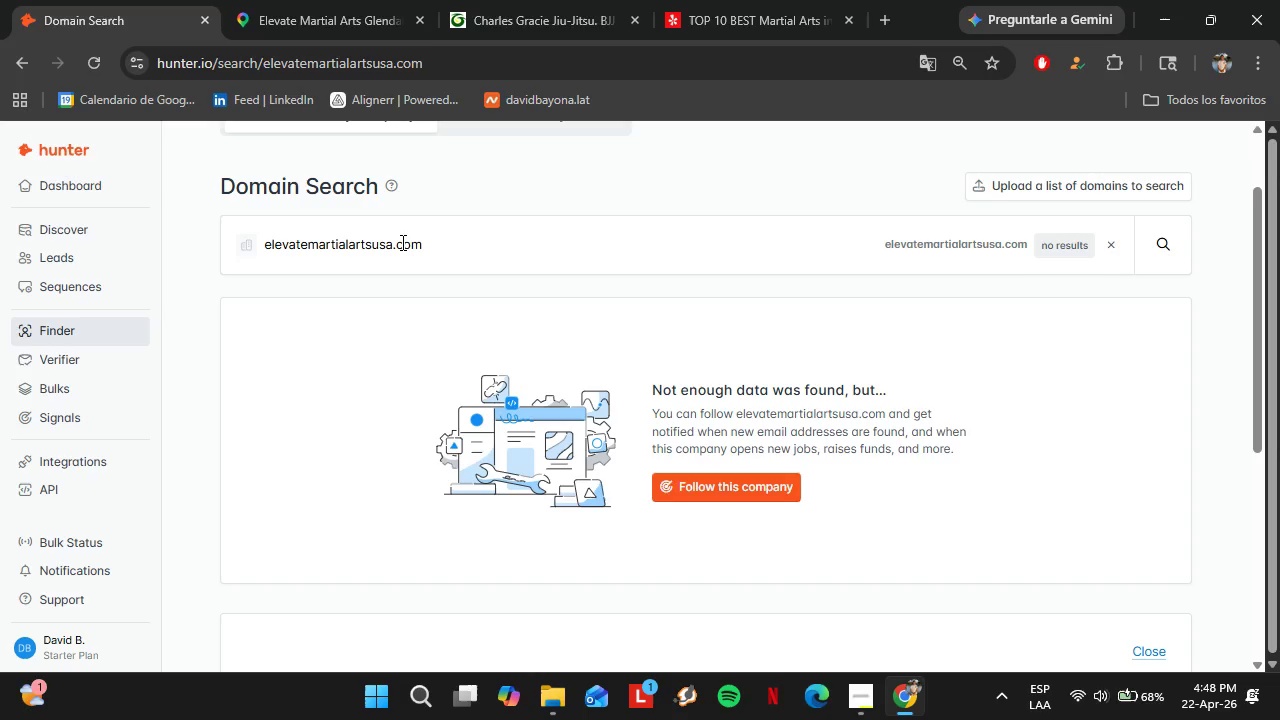 
wait(18.92)
 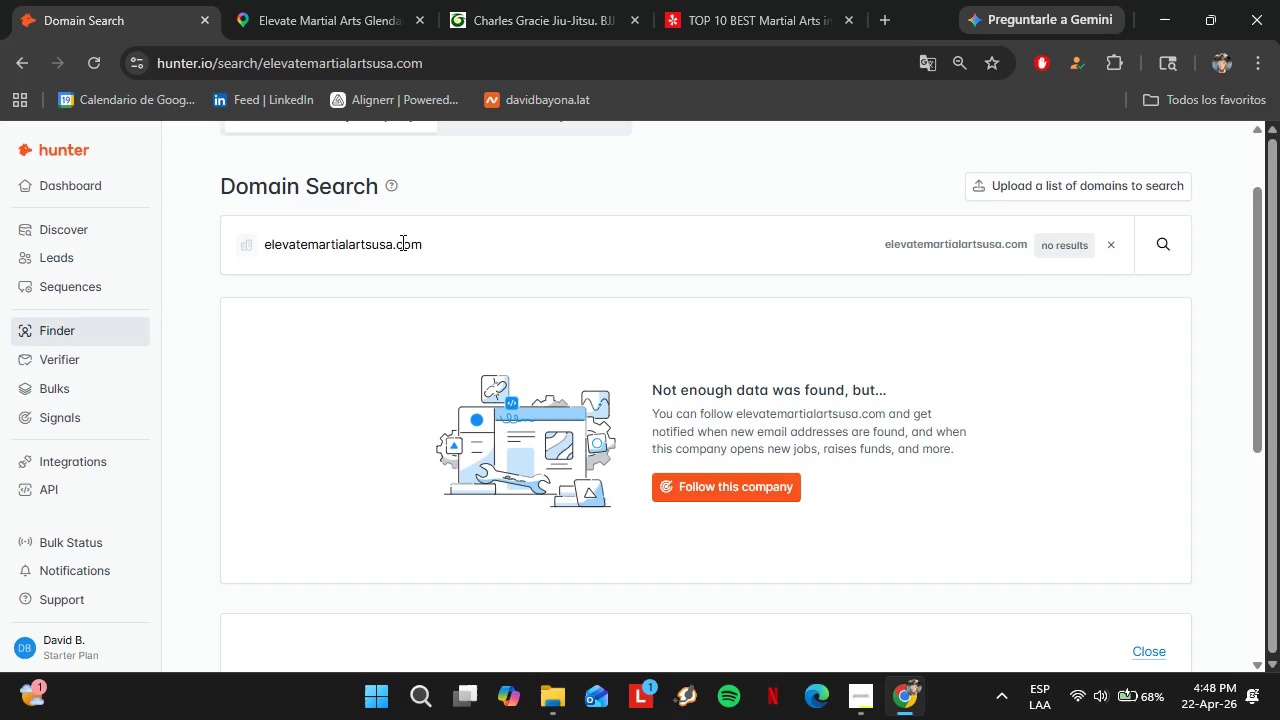 
double_click([391, 251])
 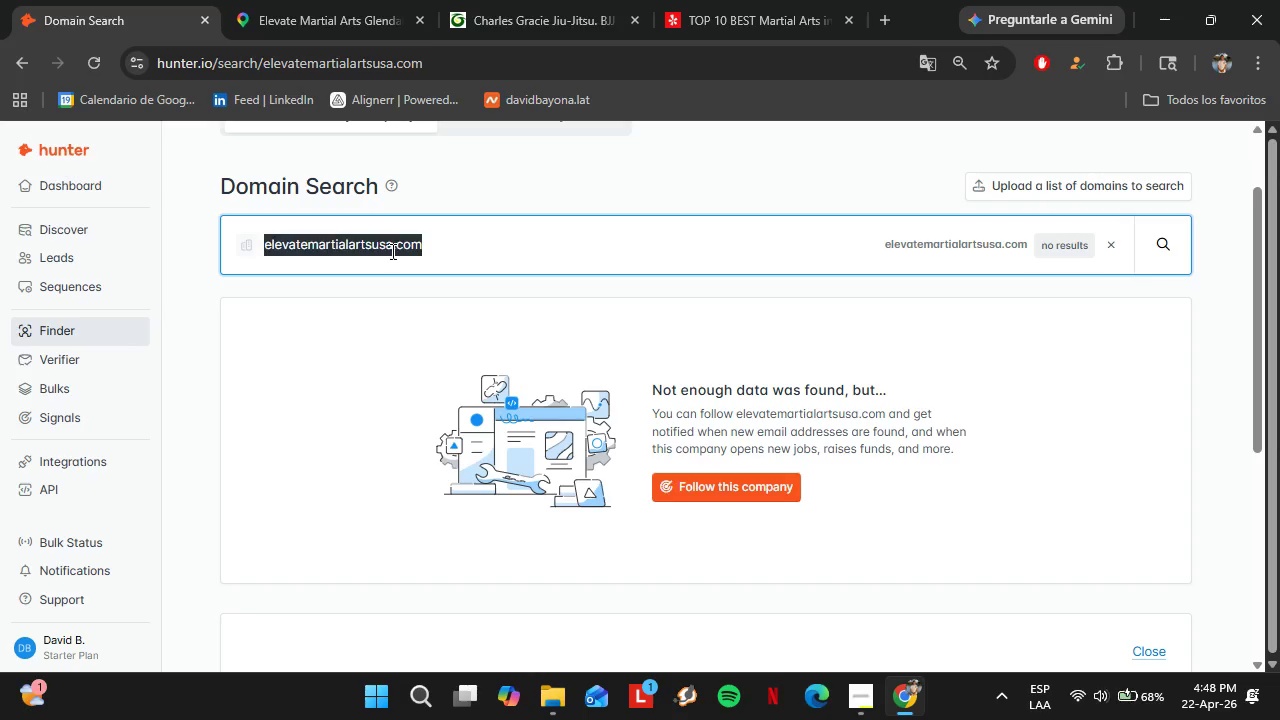 
triple_click([391, 251])
 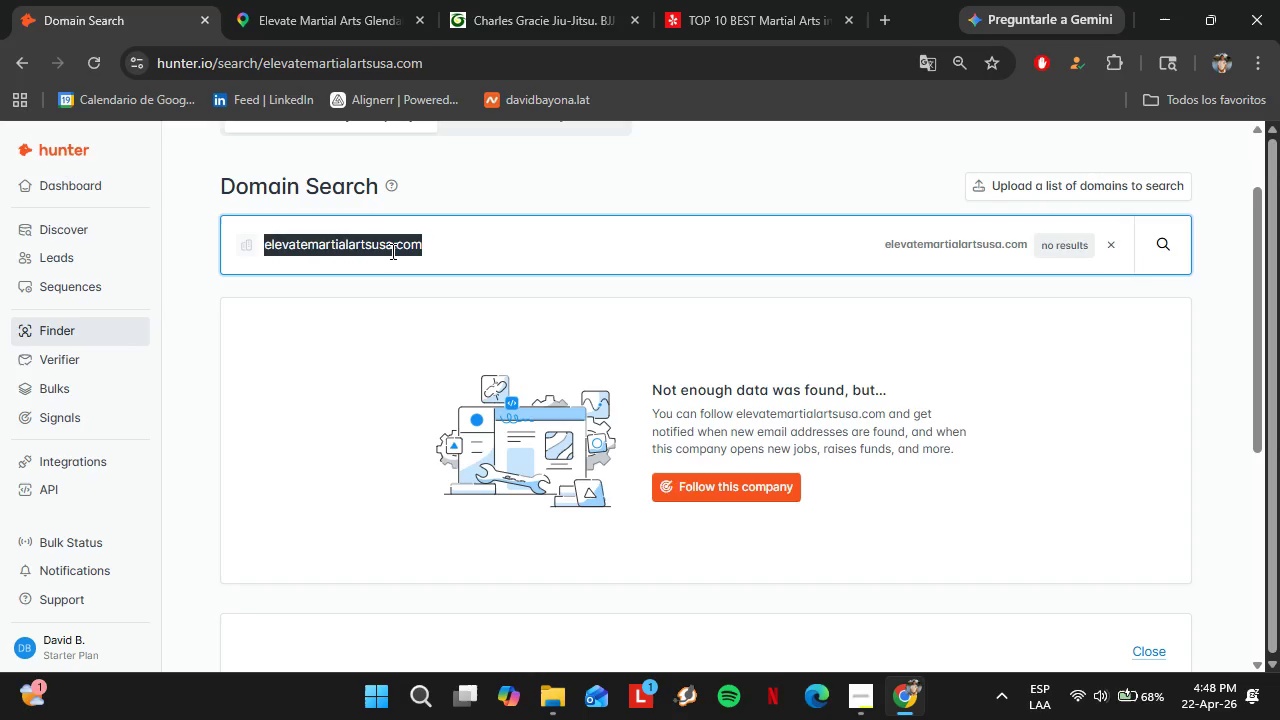 
type(usakaar)
key(Backspace)
key(Backspace)
type(rate.us)
 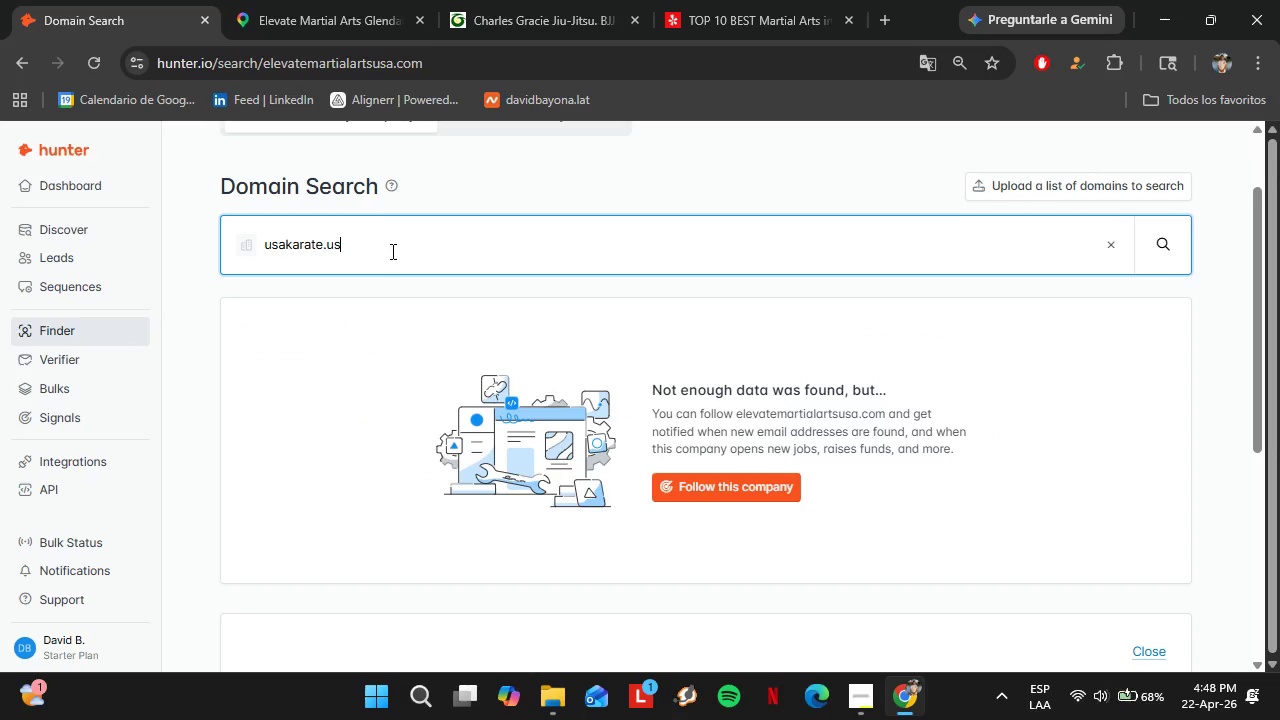 
key(Enter)
 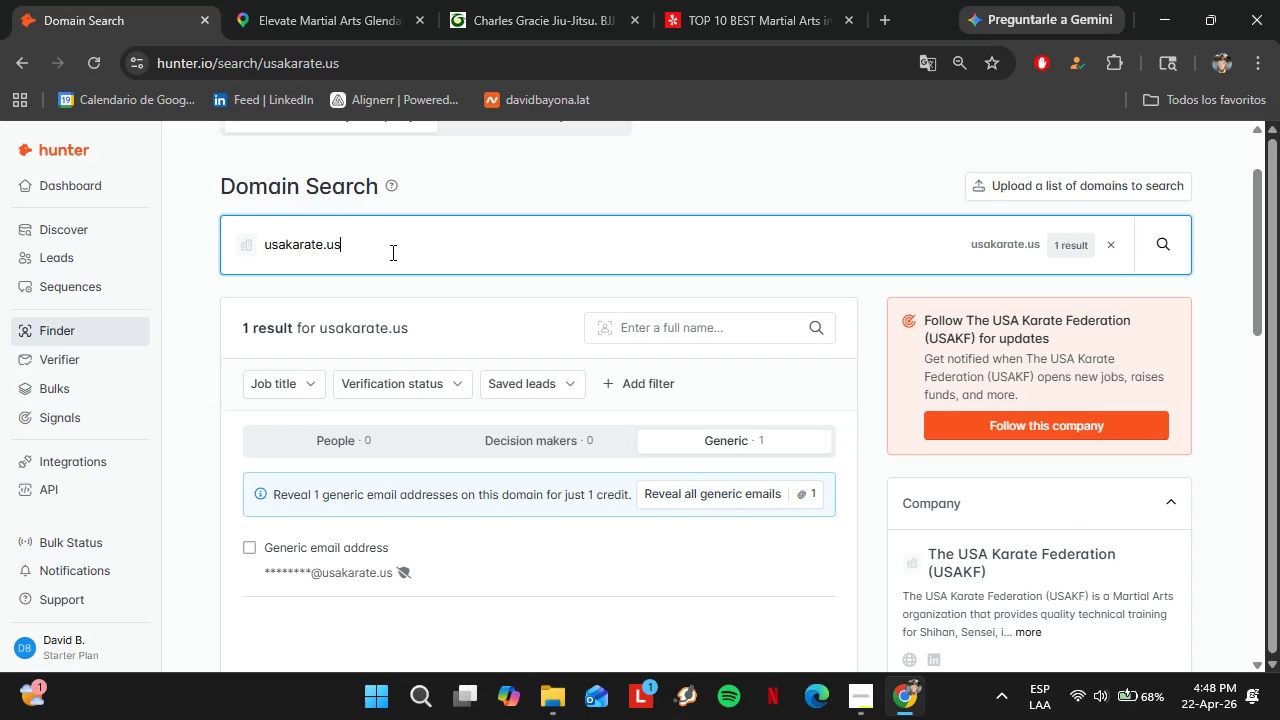 
wait(23.17)
 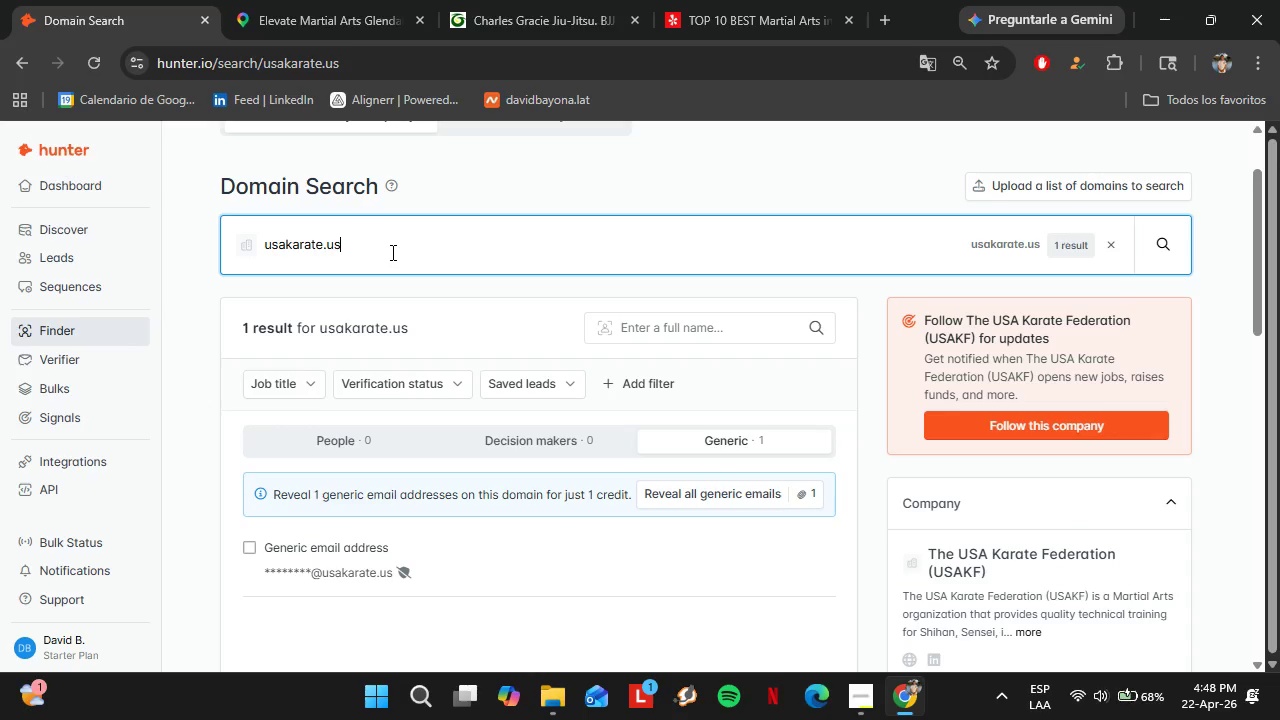 
key(Backspace)
key(Backspace)
key(Backspace)
key(Backspace)
key(Backspace)
key(Backspace)
key(Backspace)
key(Backspace)
key(Backspace)
key(Backspace)
key(Backspace)
key(Backspace)
type(teamiu)
key(Backspace)
key(Backspace)
type(usa)
 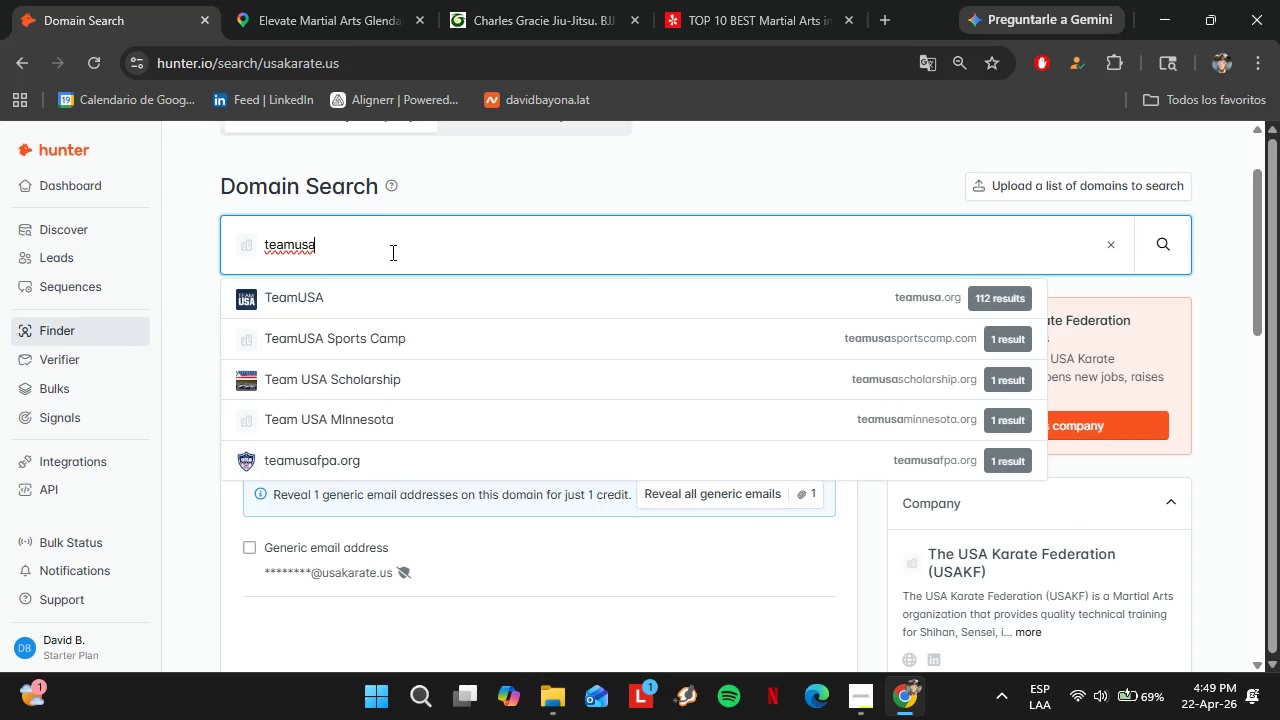 
wait(39.09)
 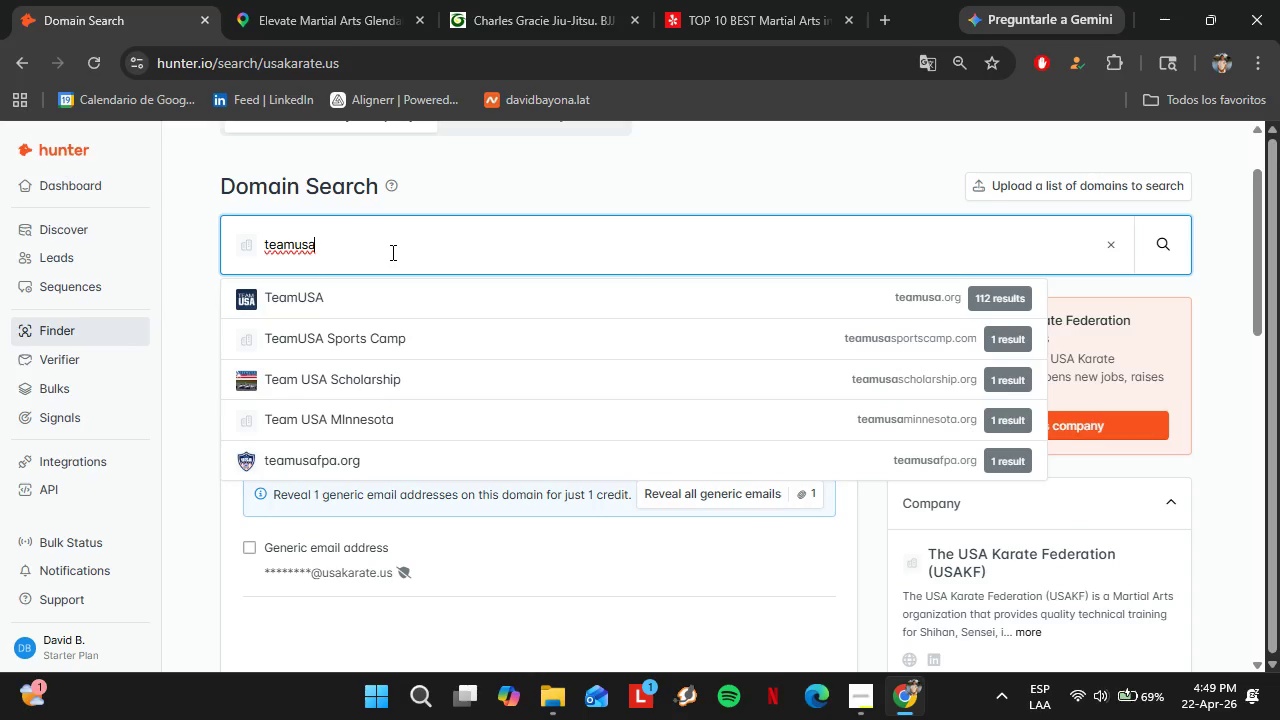 
left_click([363, 302])
 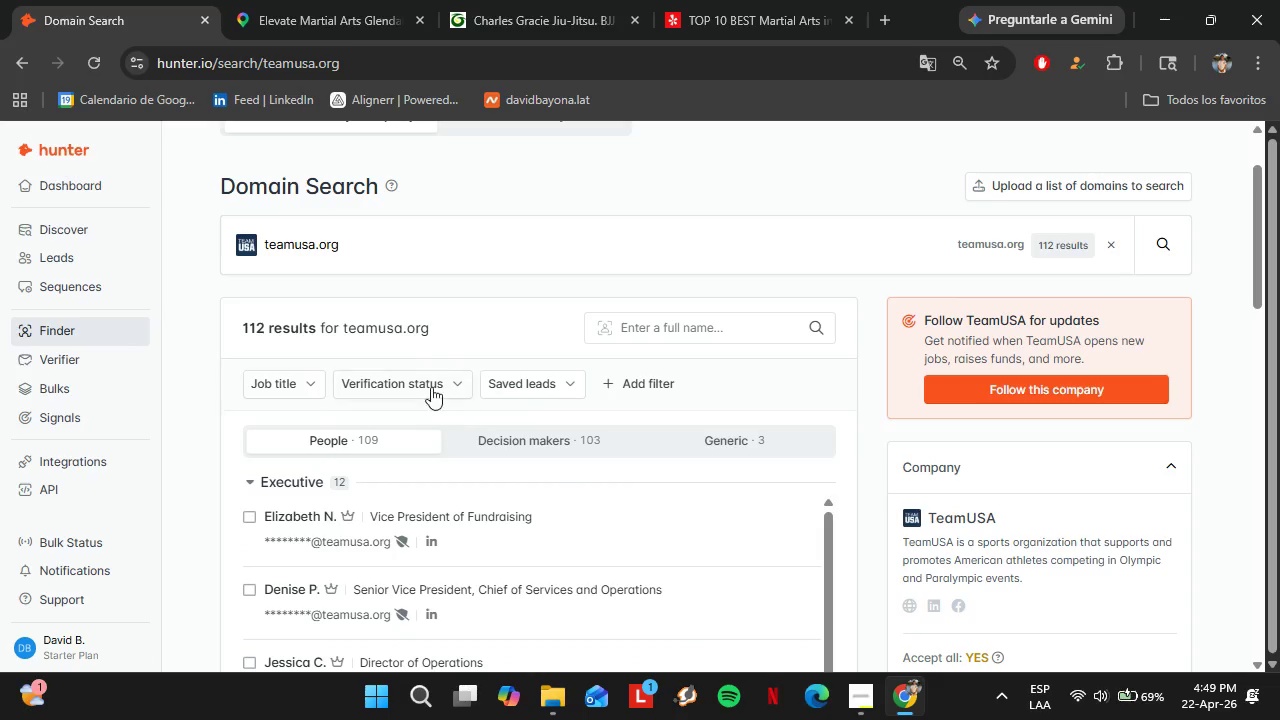 
double_click([319, 260])
 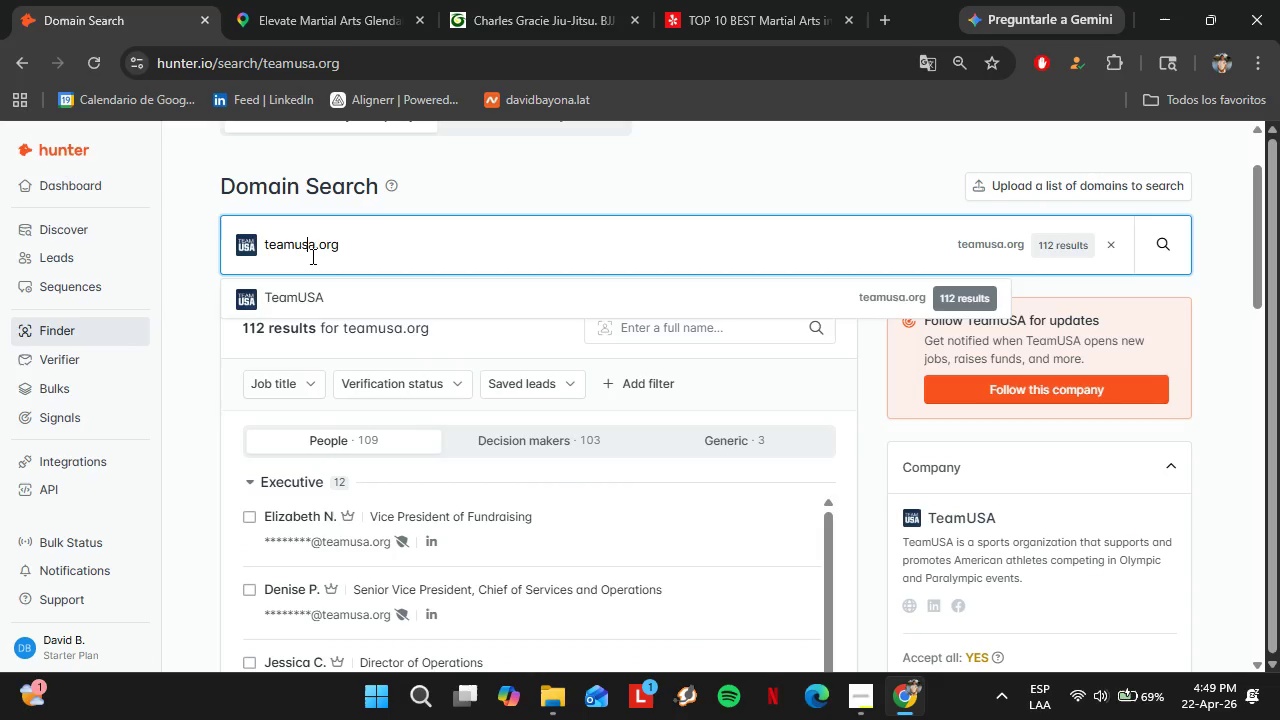 
double_click([308, 255])
 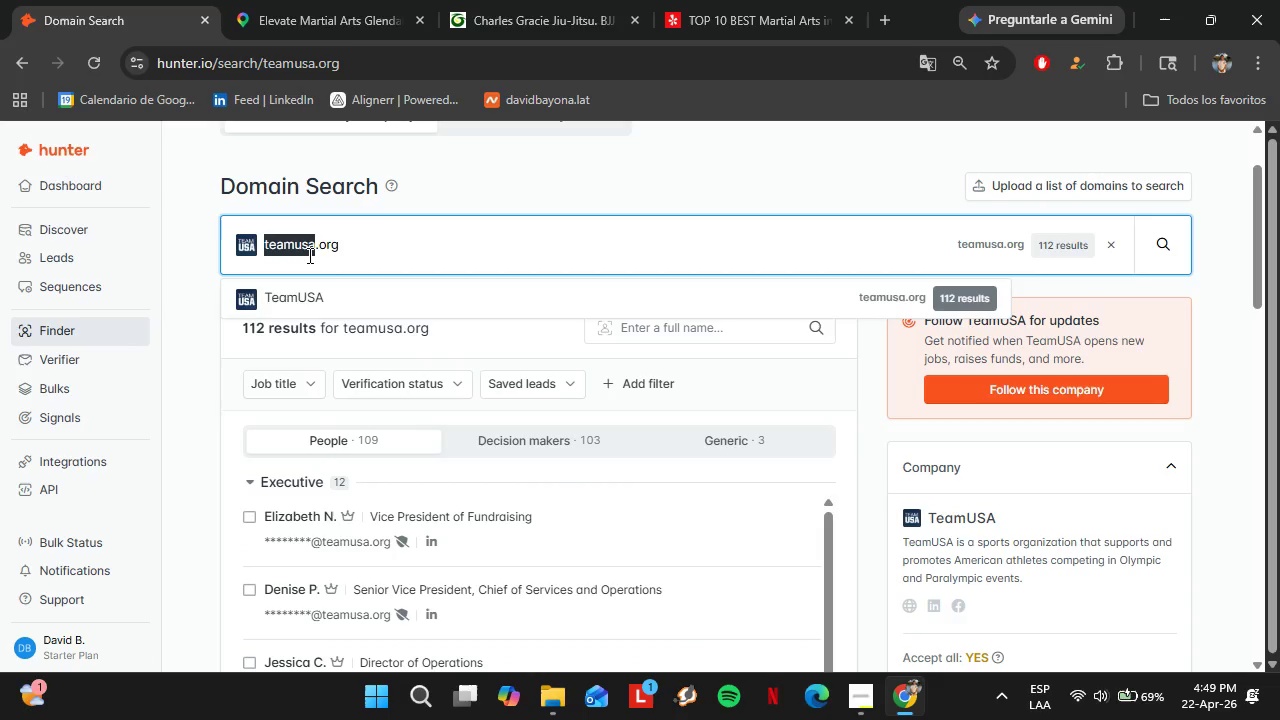 
triple_click([308, 255])
 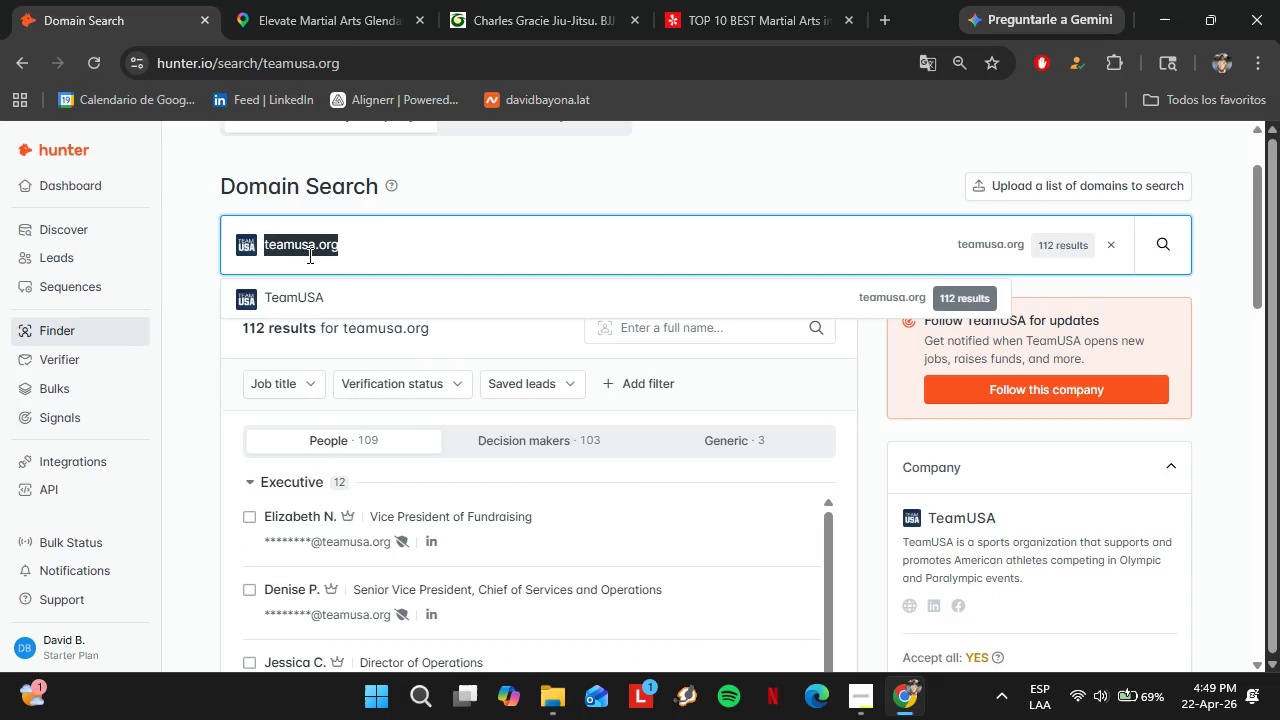 
triple_click([308, 255])
 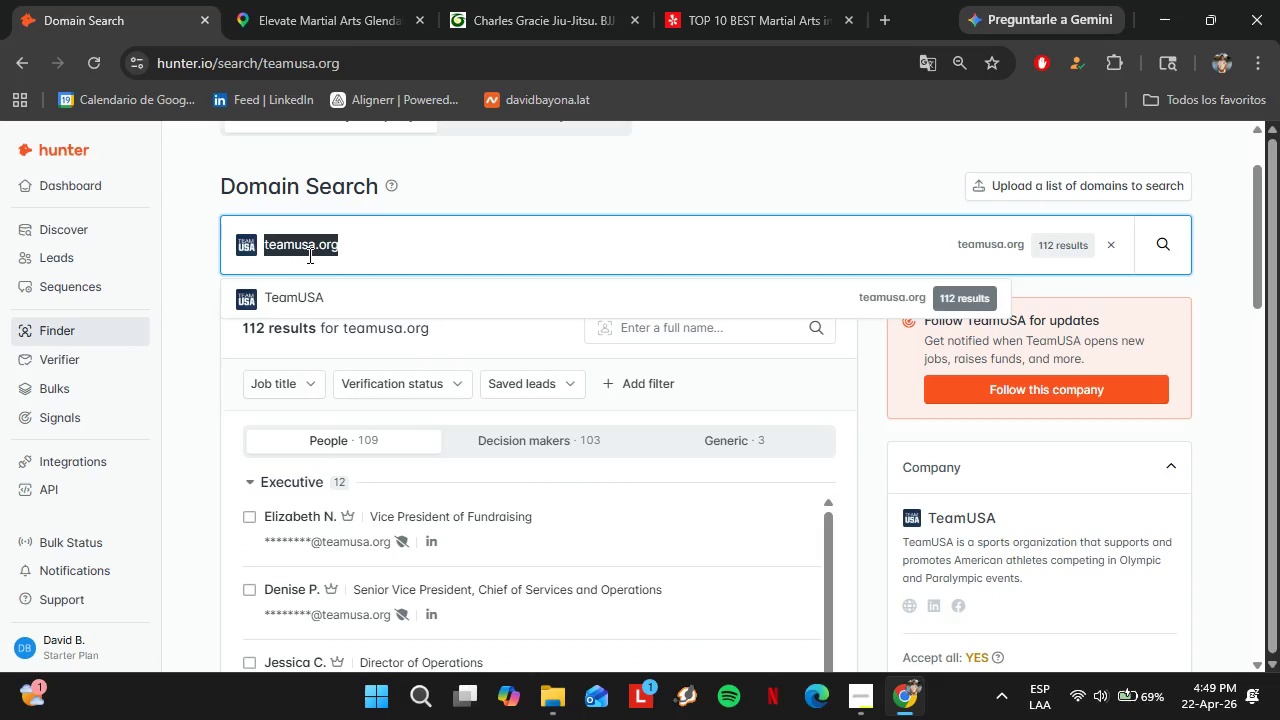 
key(Control+C)
 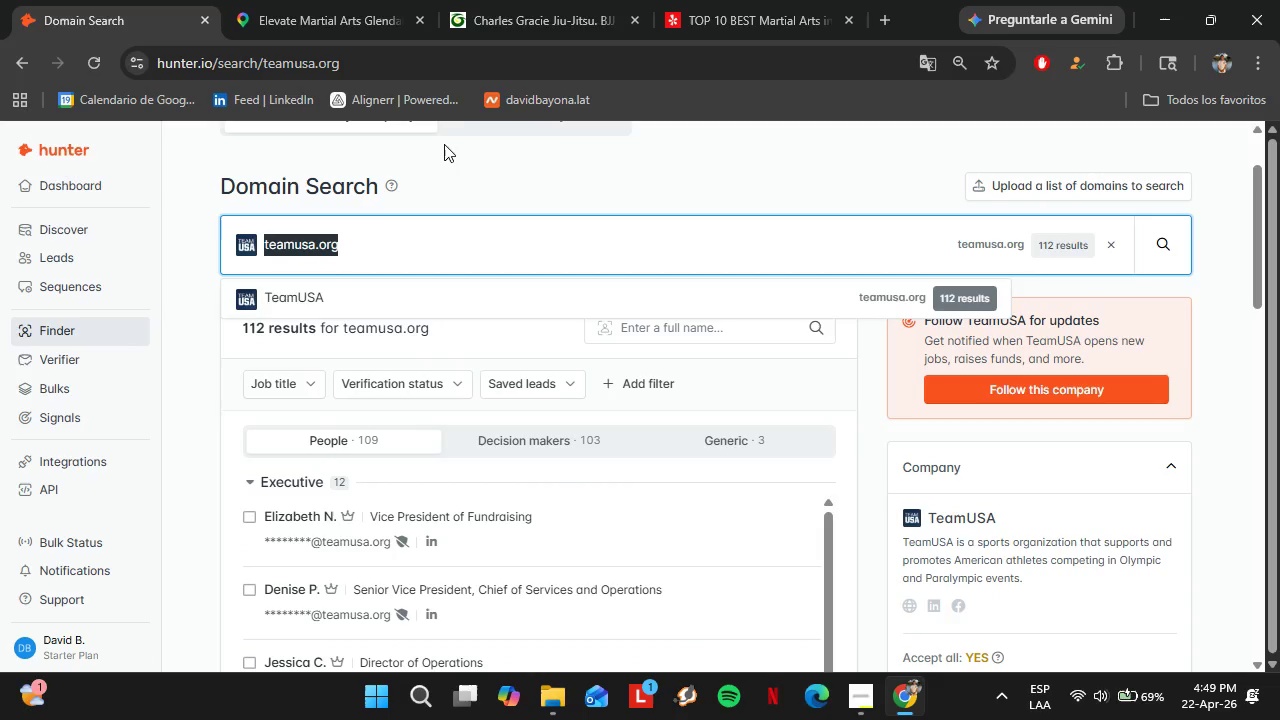 
left_click([507, 0])
 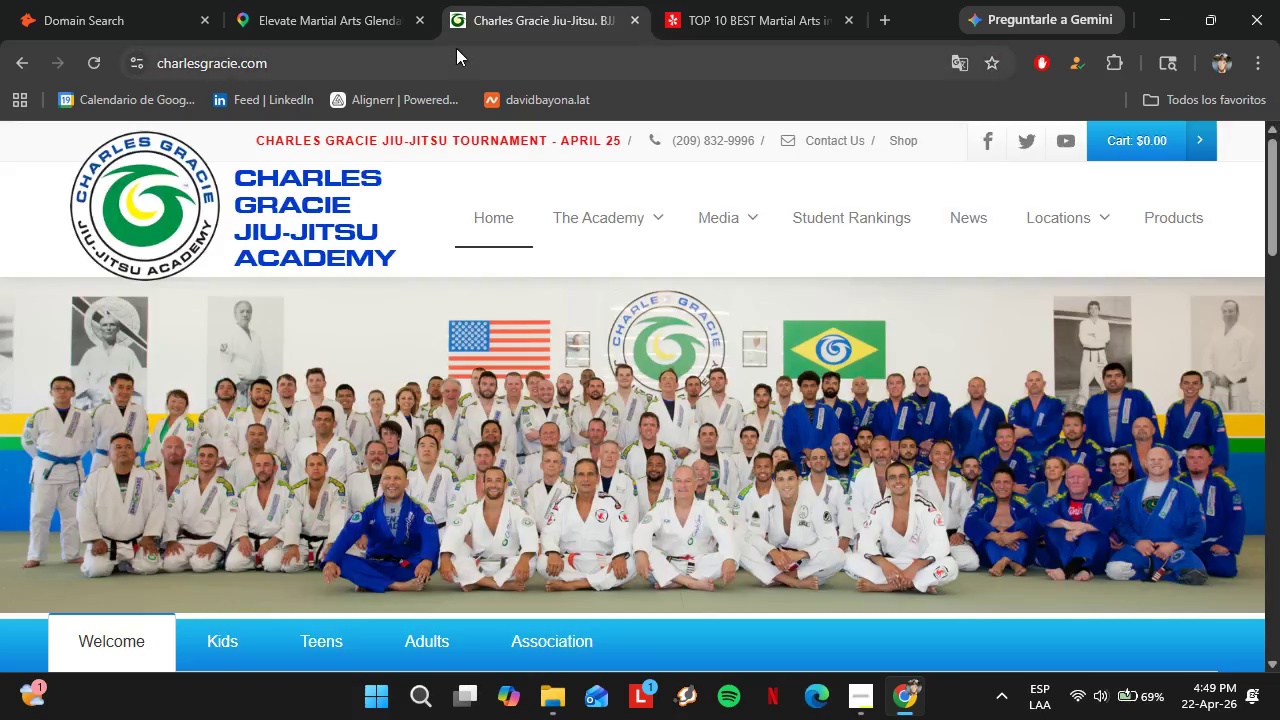 
left_click([456, 48])
 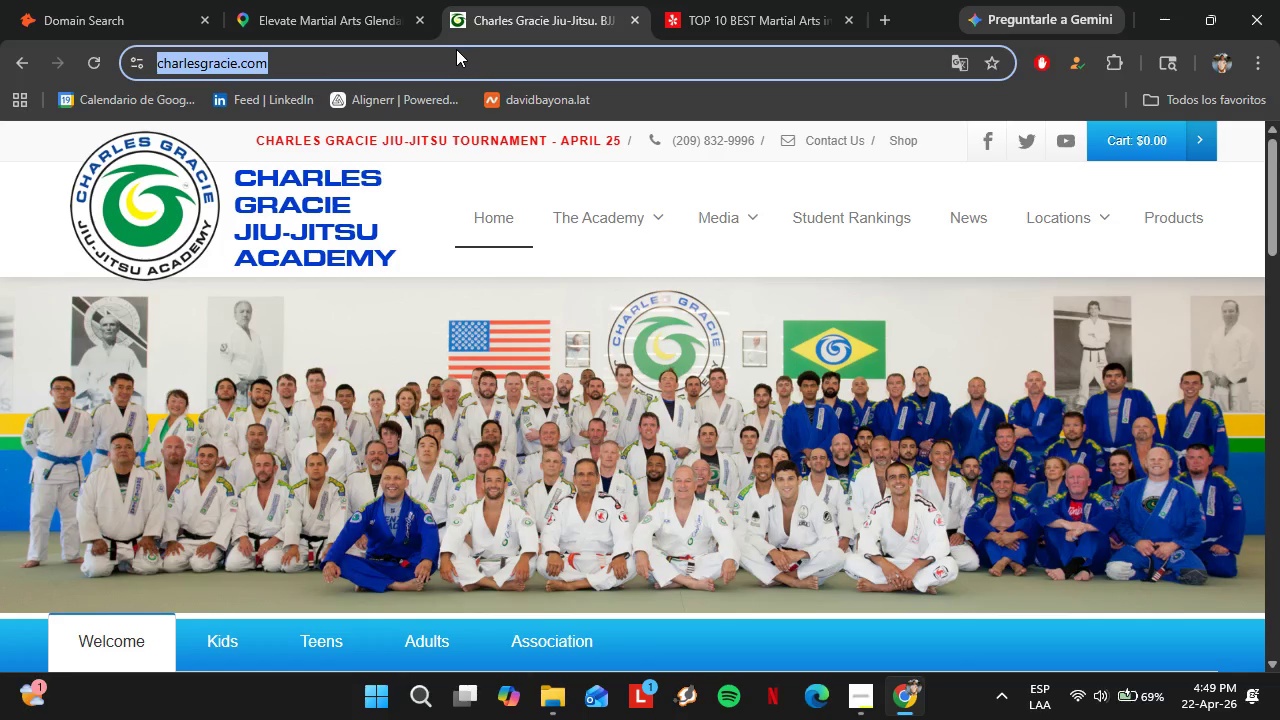 
key(Control+V)
 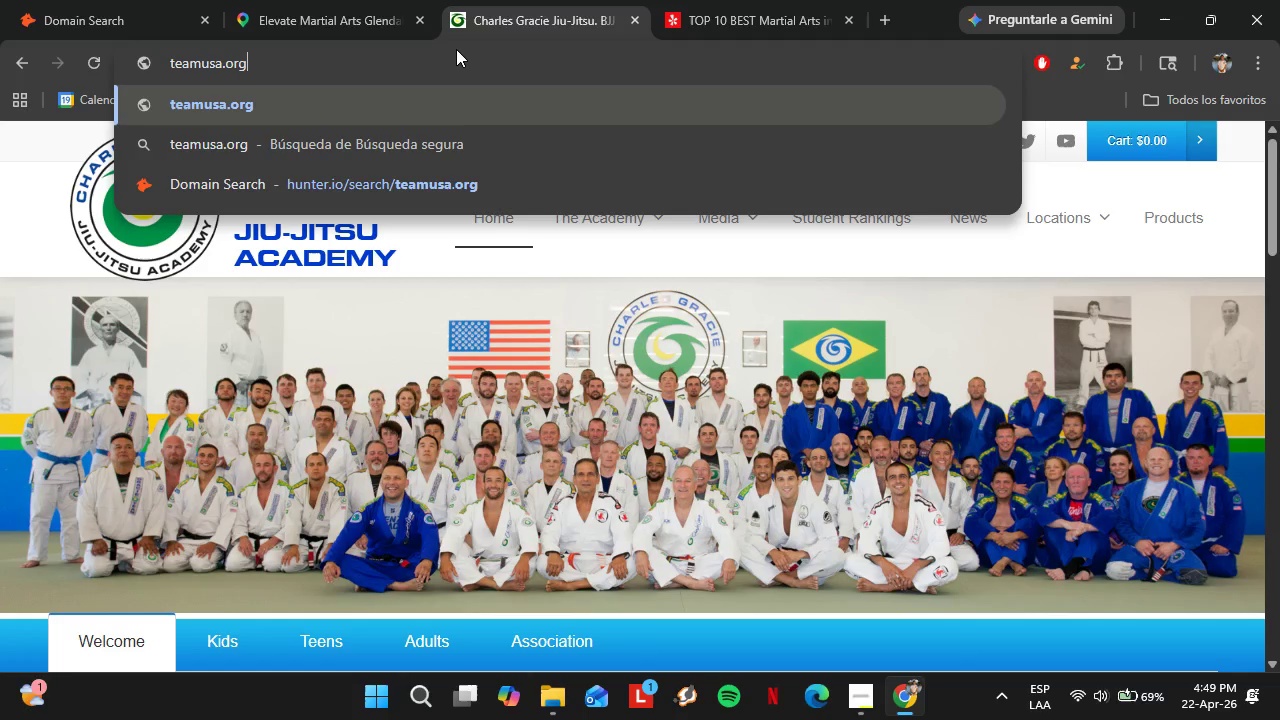 
key(Enter)
 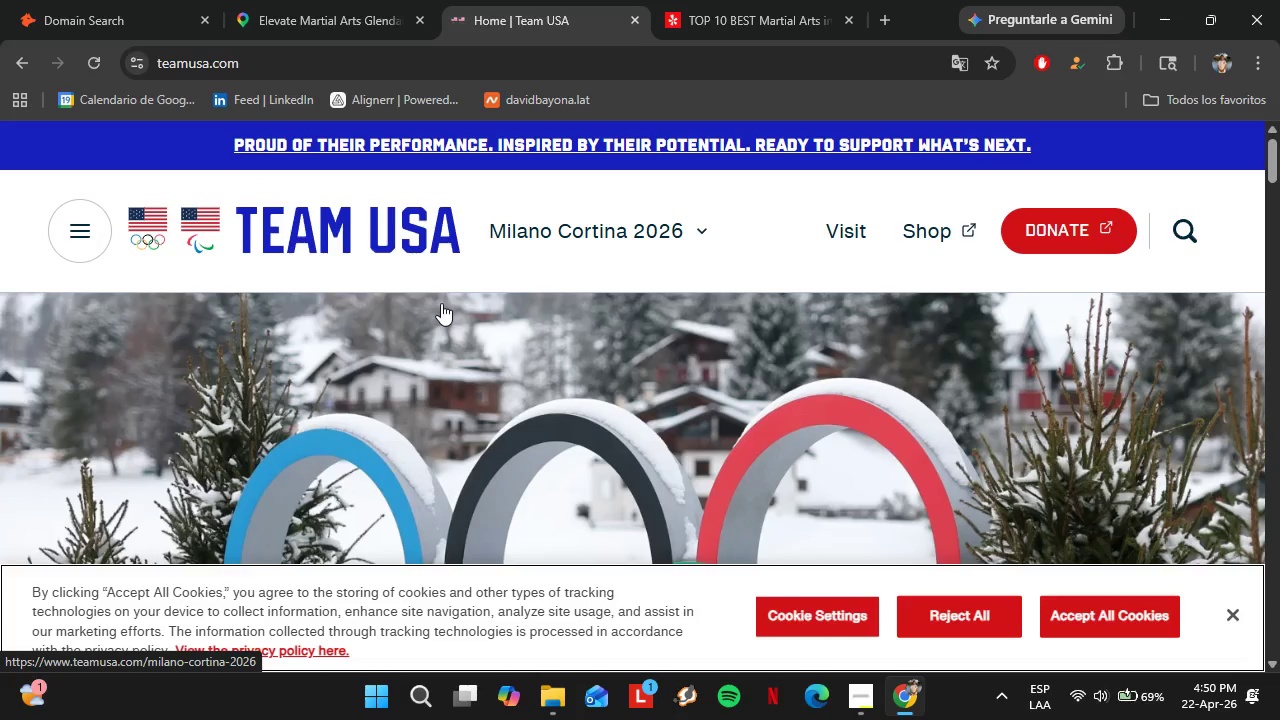 
wait(52.22)
 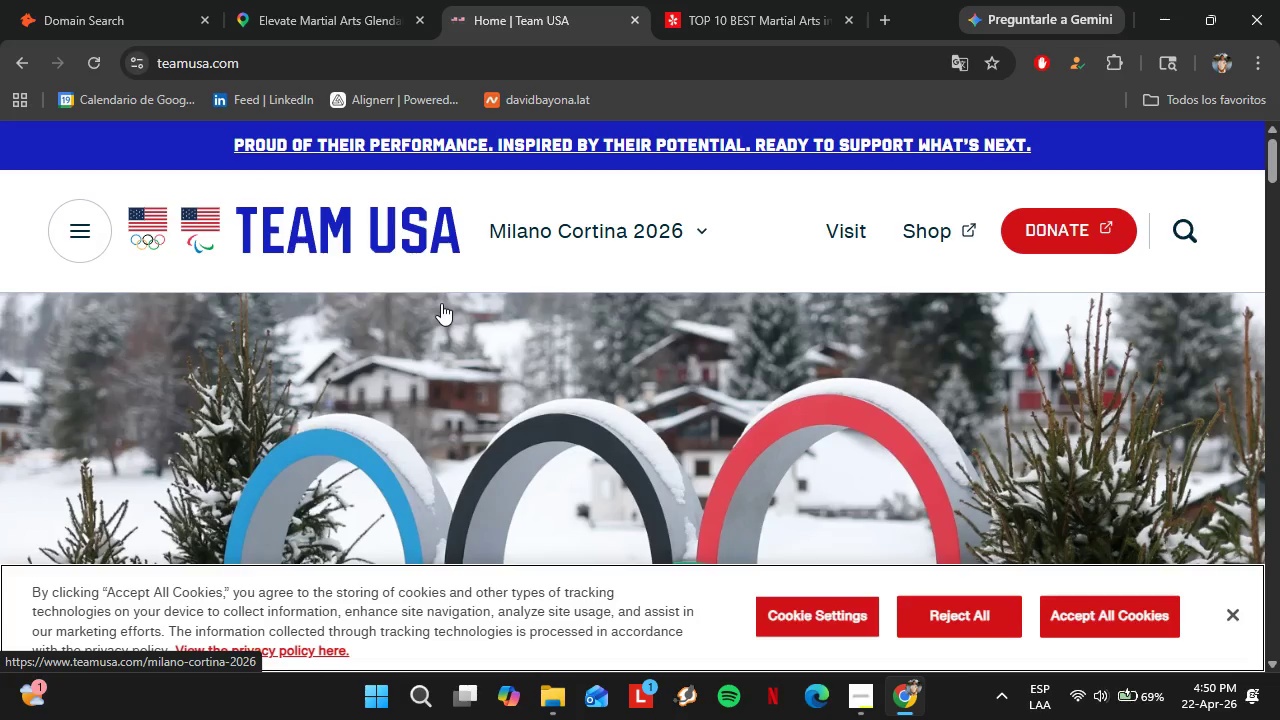 
left_click([128, 0])
 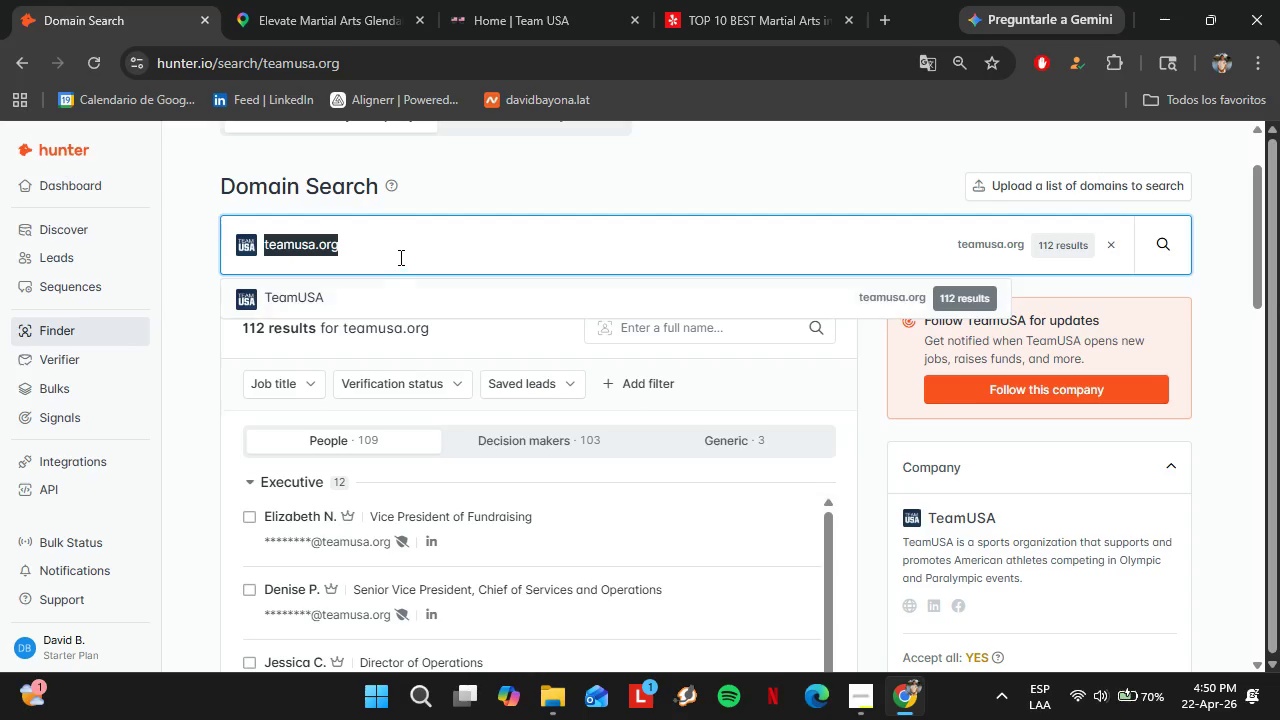 
double_click([399, 257])
 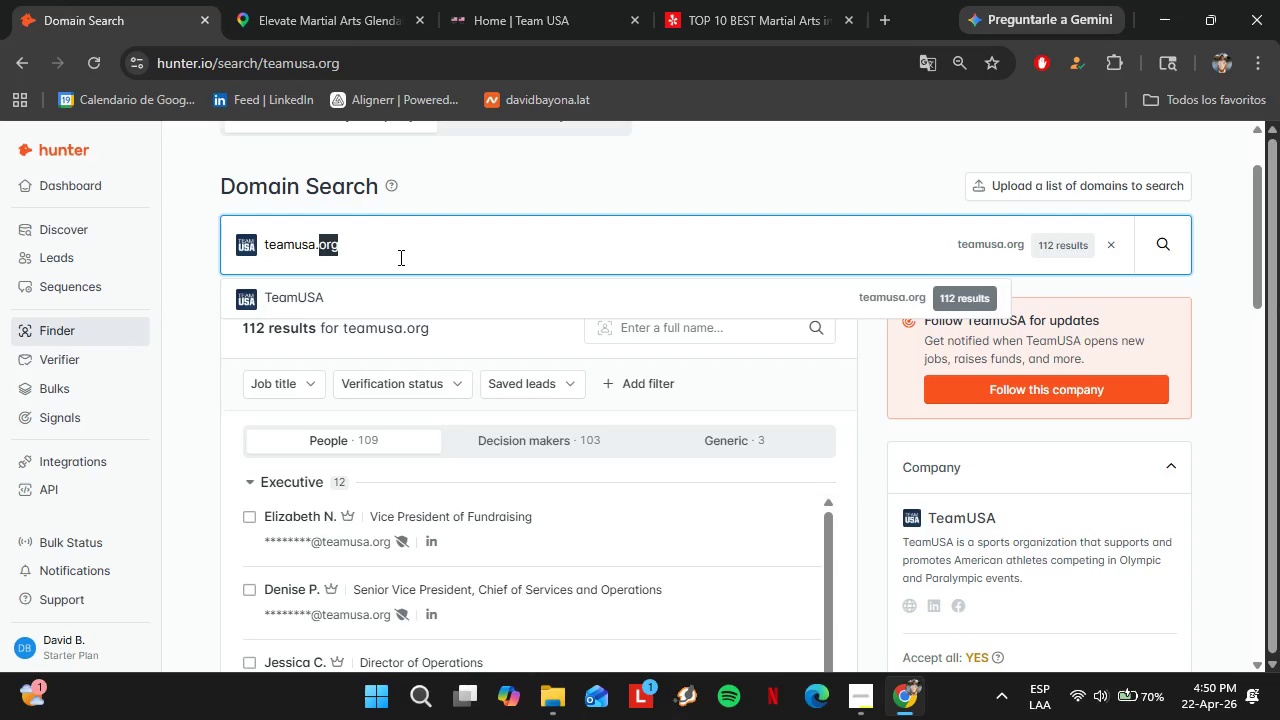 
triple_click([399, 257])
 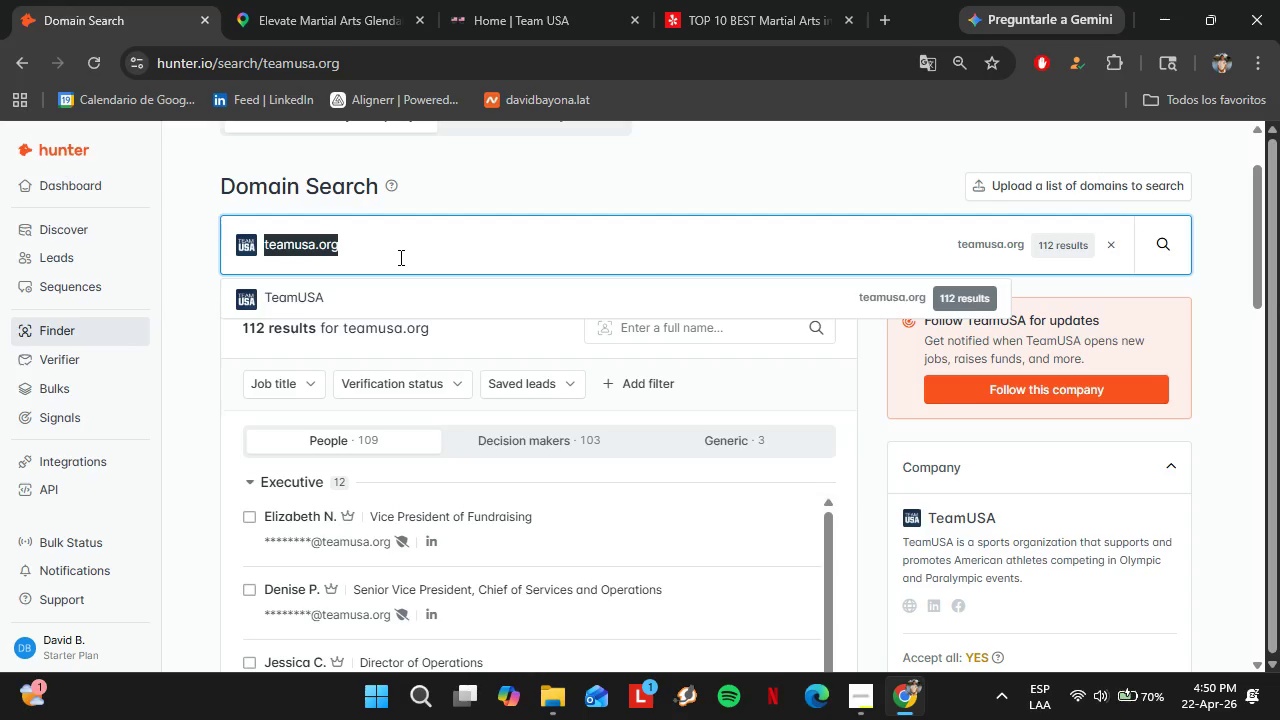 
type(ataonline)
 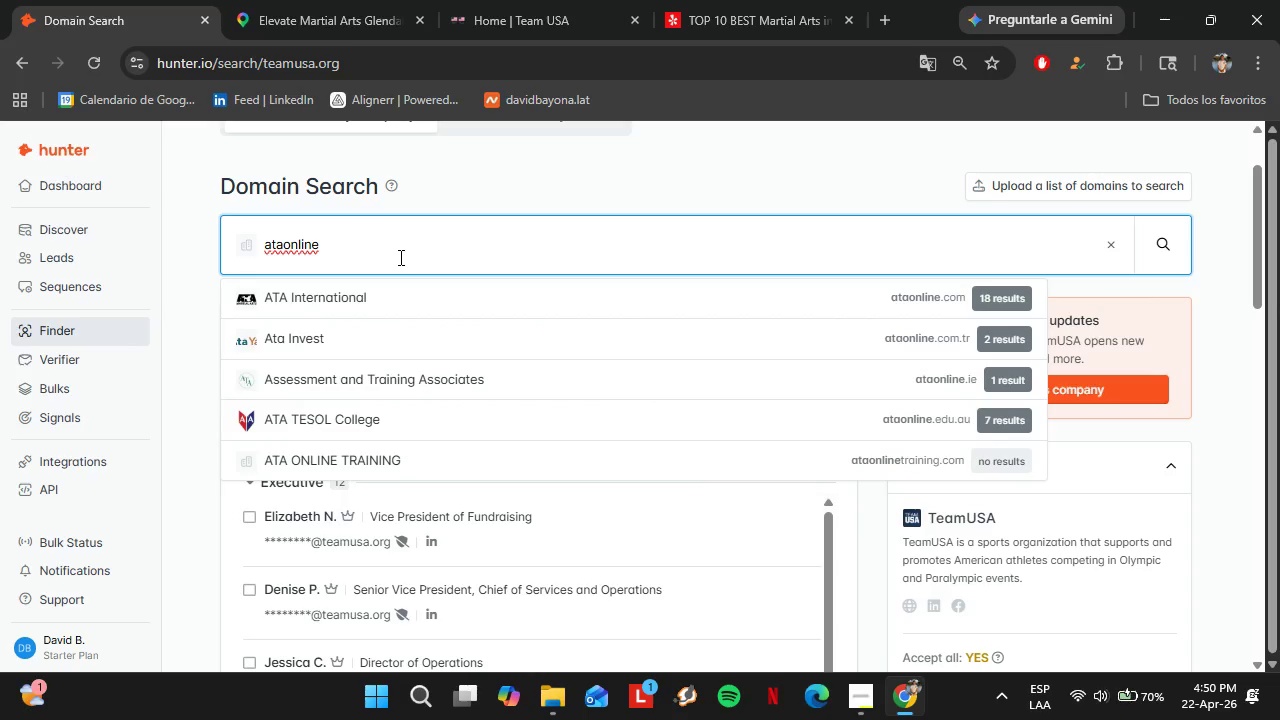 
left_click([369, 292])
 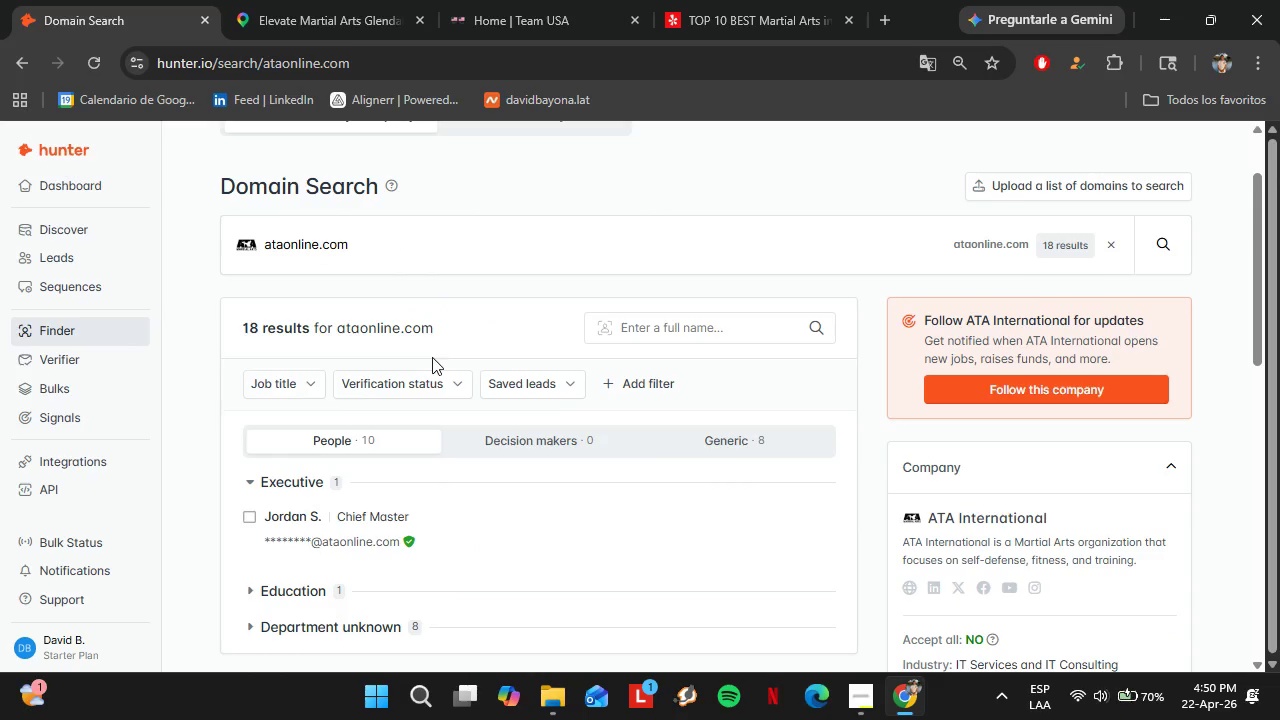 
left_click([295, 493])
 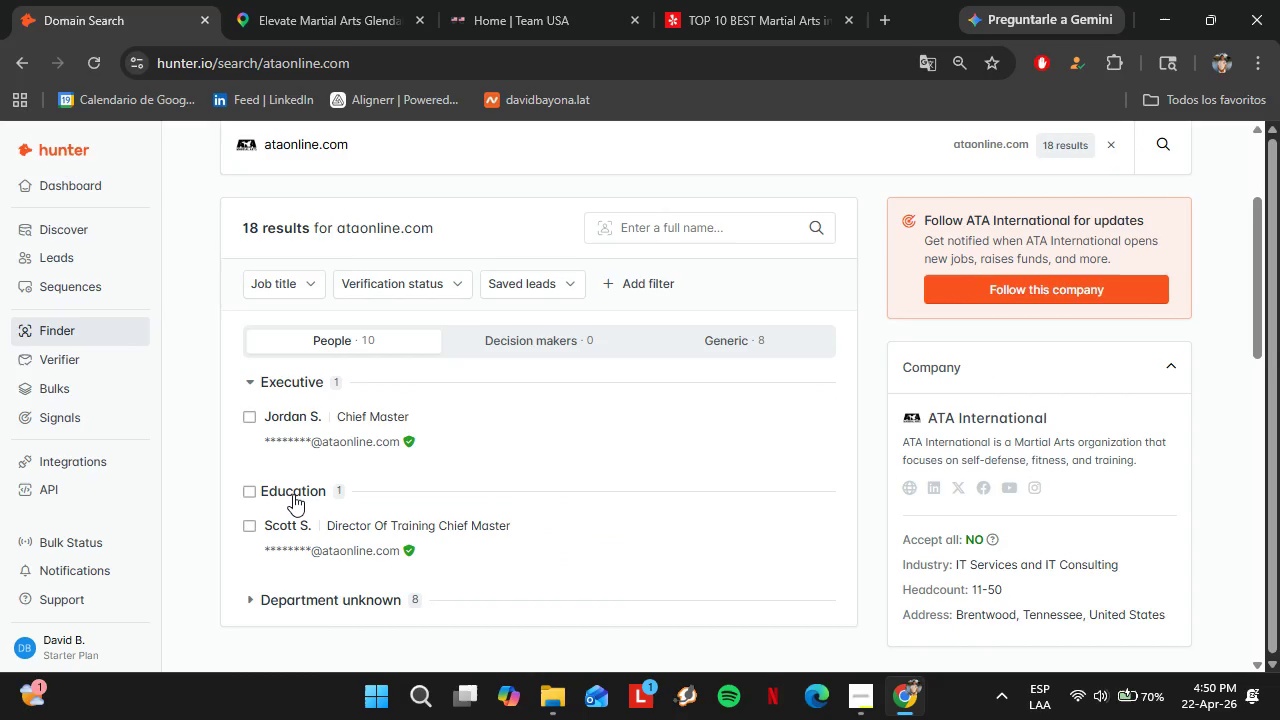 
scroll: coordinate [432, 357], scroll_direction: down, amount: 1.0
 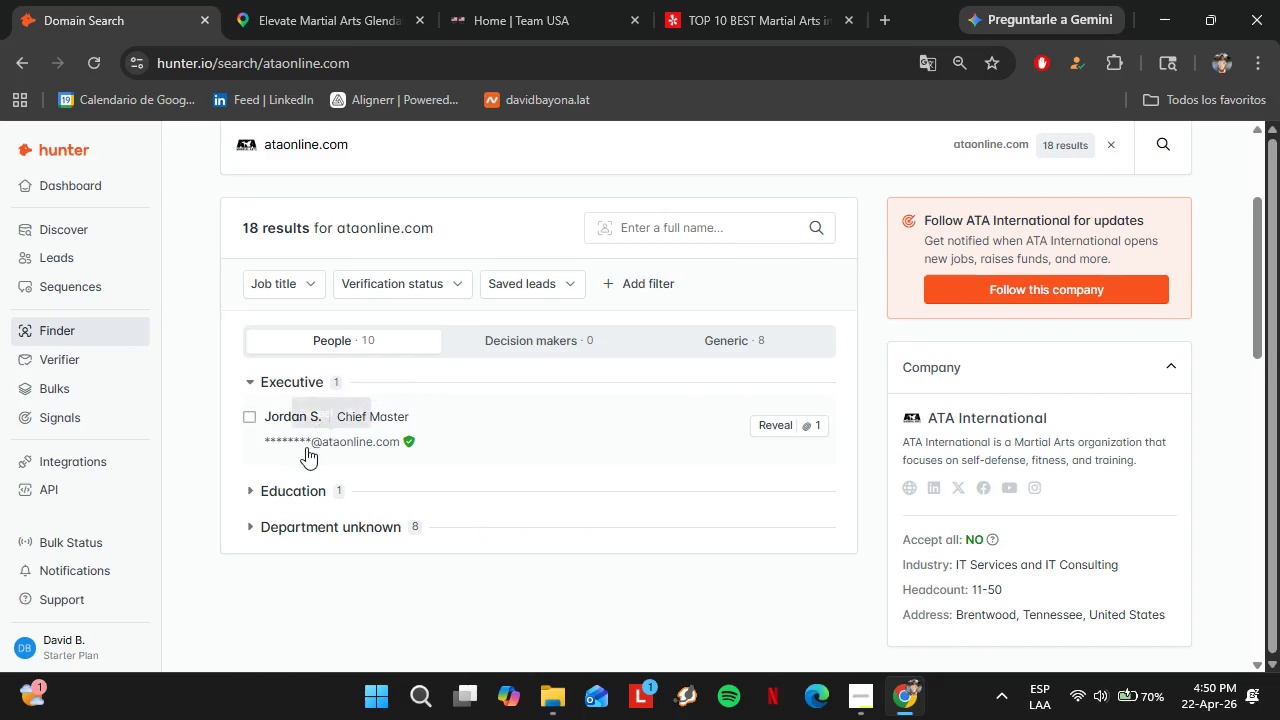 
left_click([293, 494])
 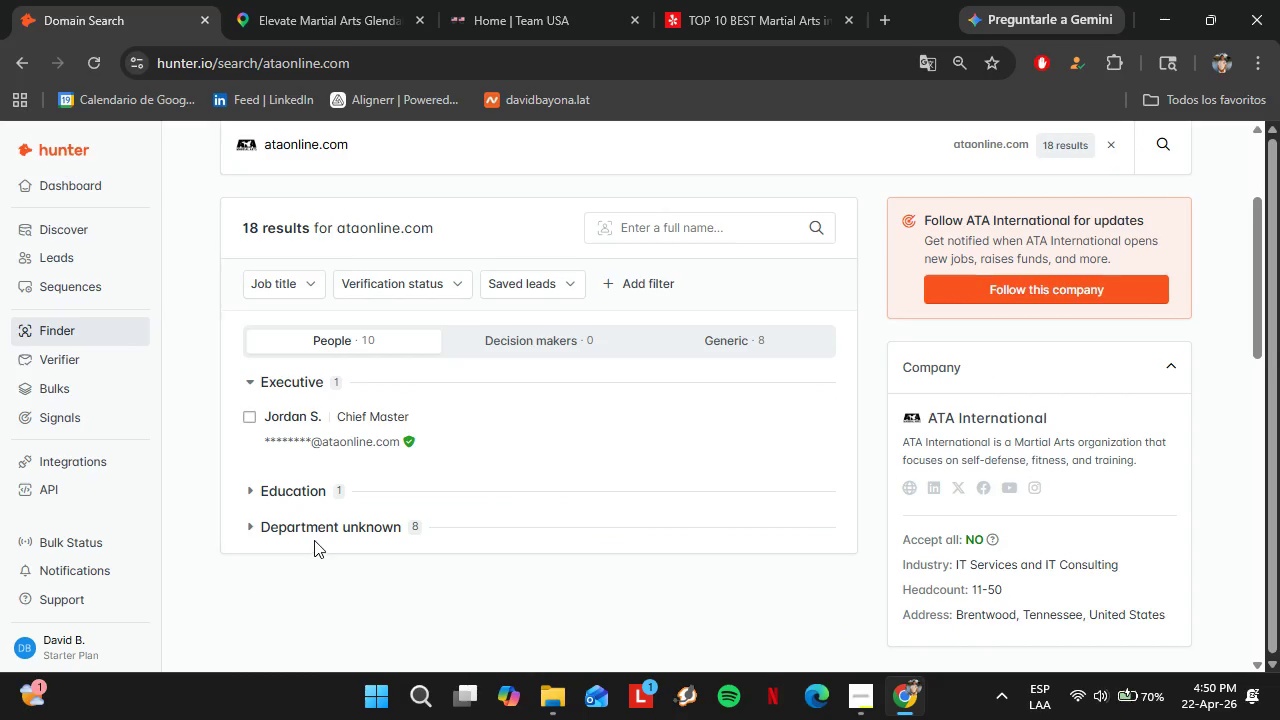 
left_click([313, 539])
 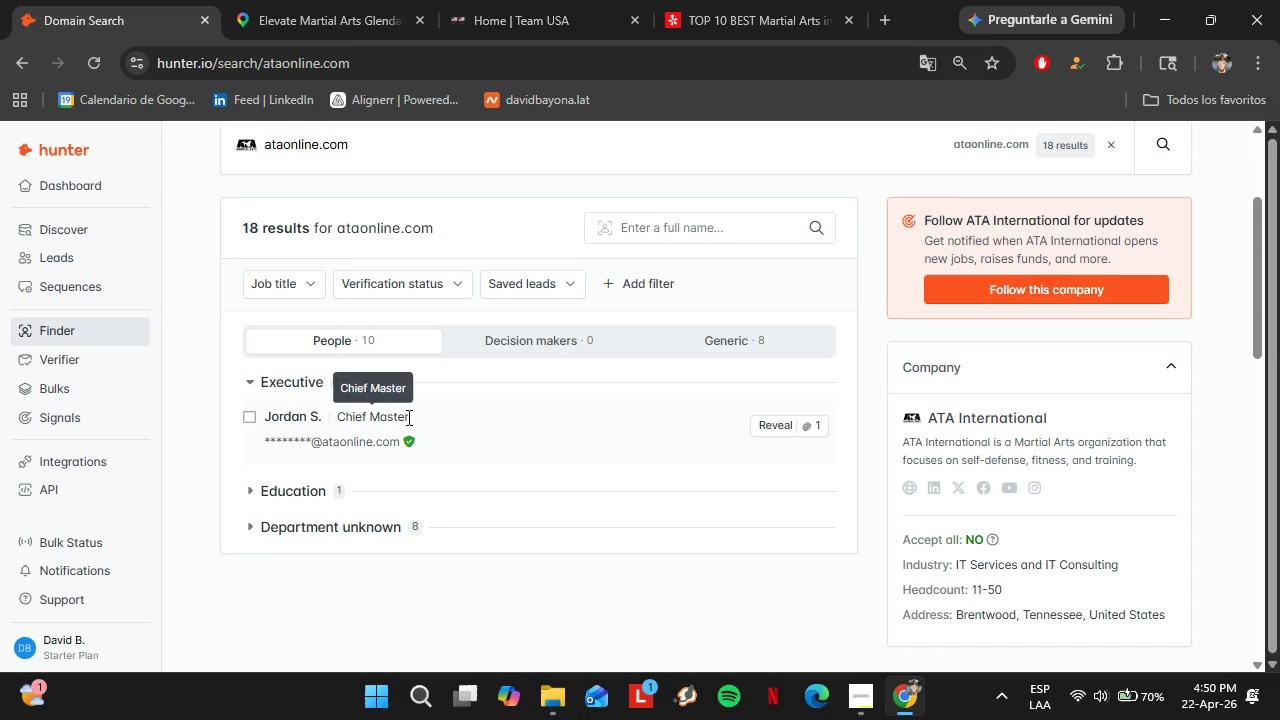 
left_click_drag(start_coordinate=[415, 421], to_coordinate=[337, 409])
 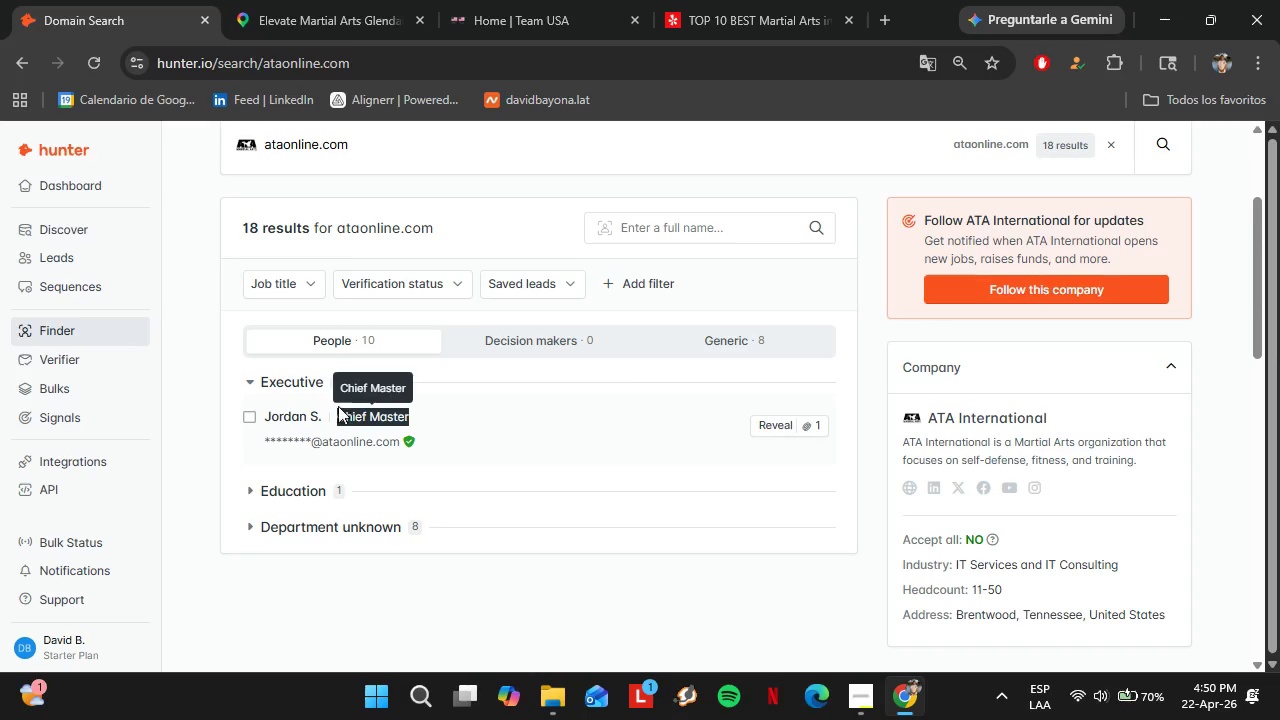 
key(Control+C)
 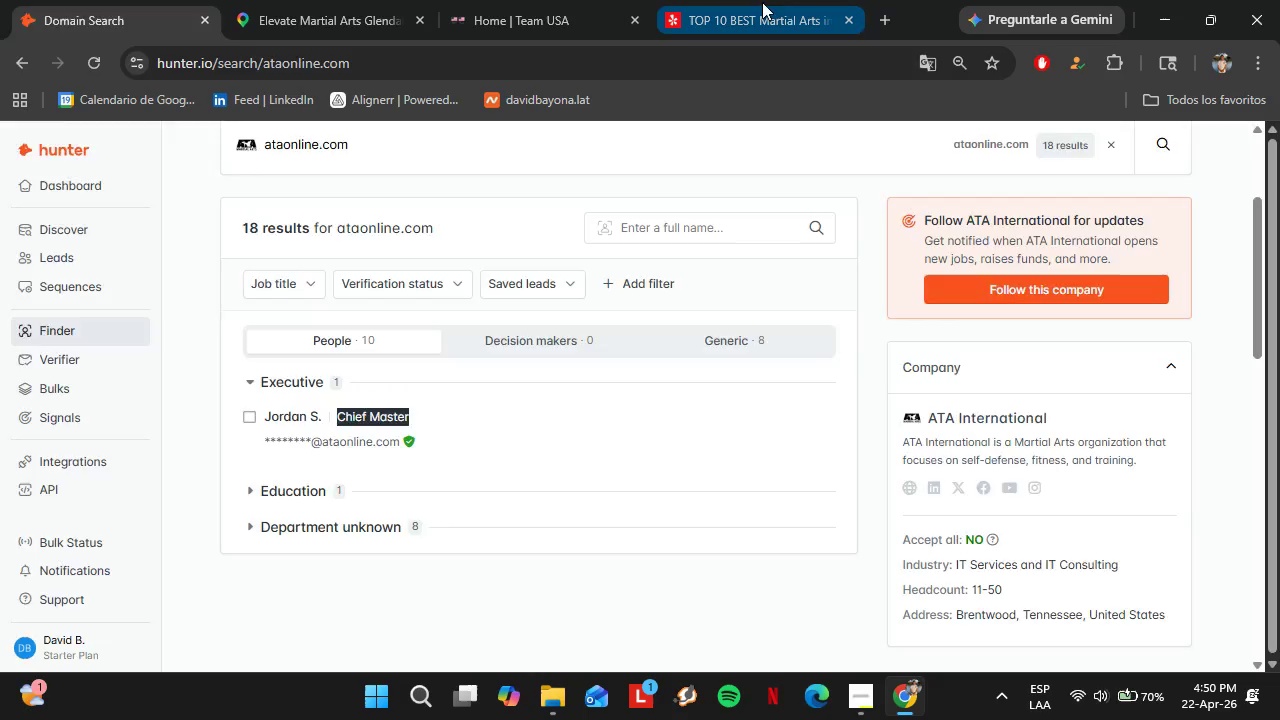 
double_click([715, 78])
 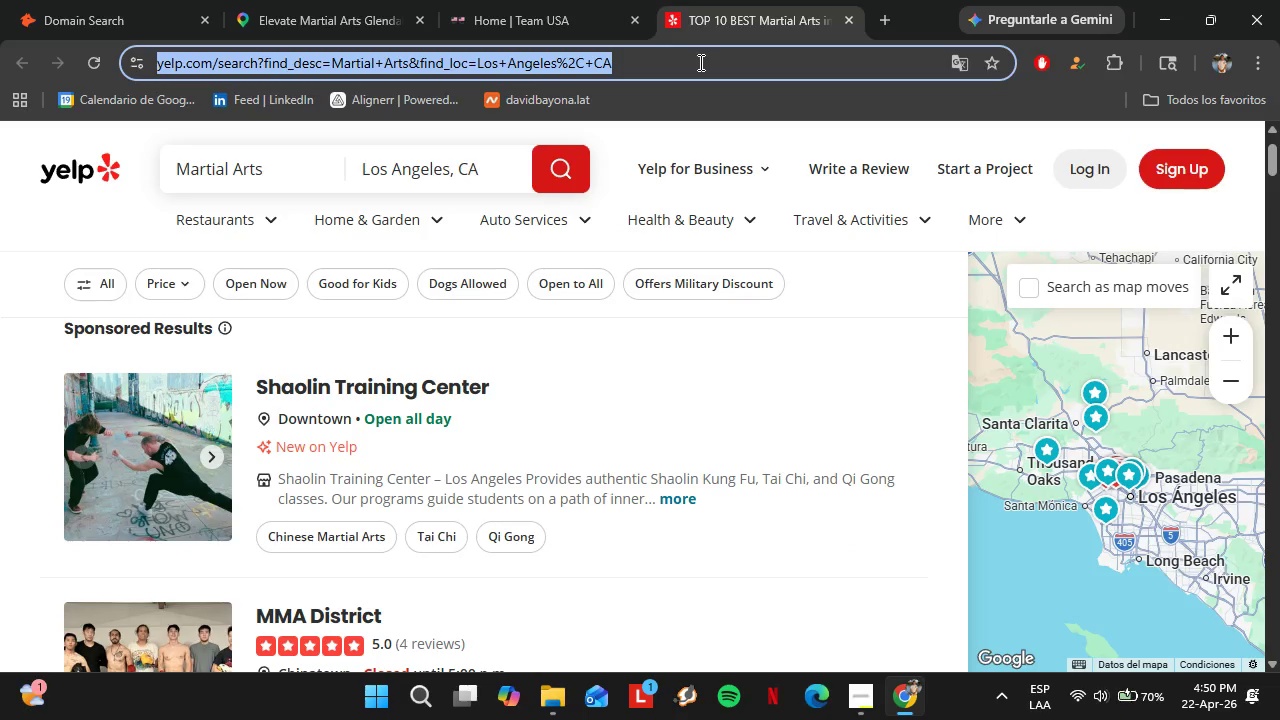 
type(Que es )
 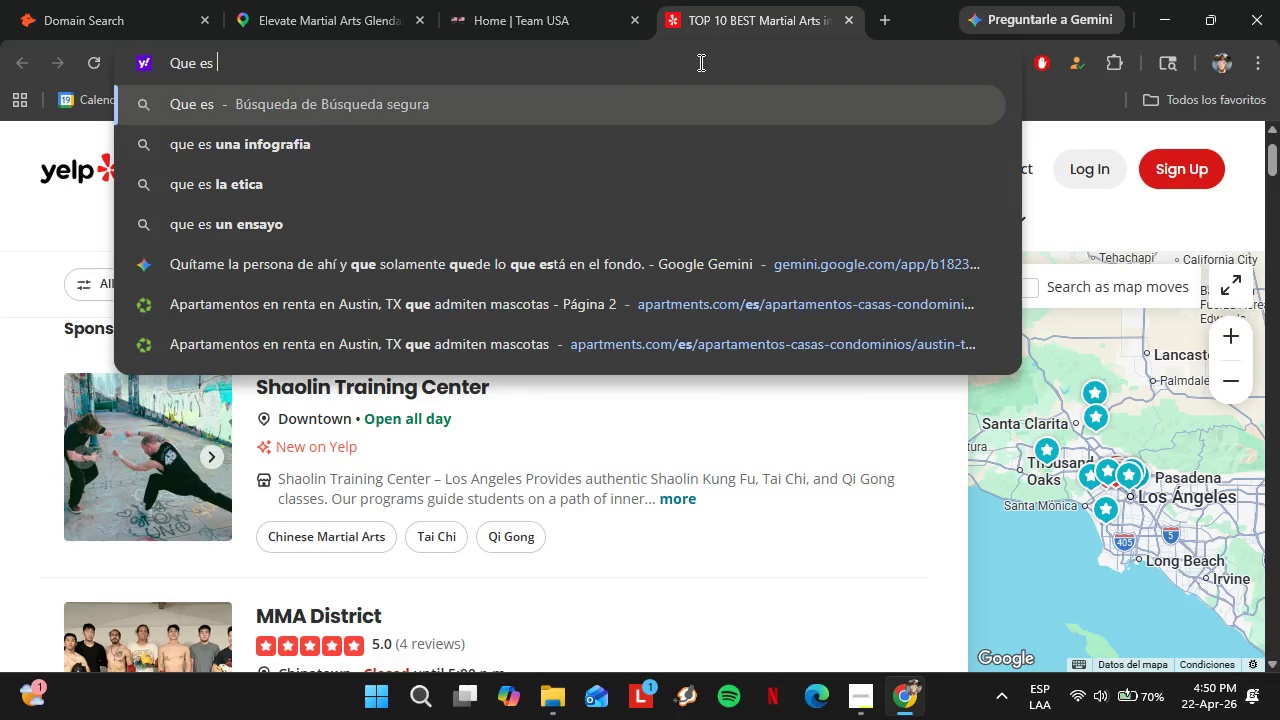 
key(Control+V)
 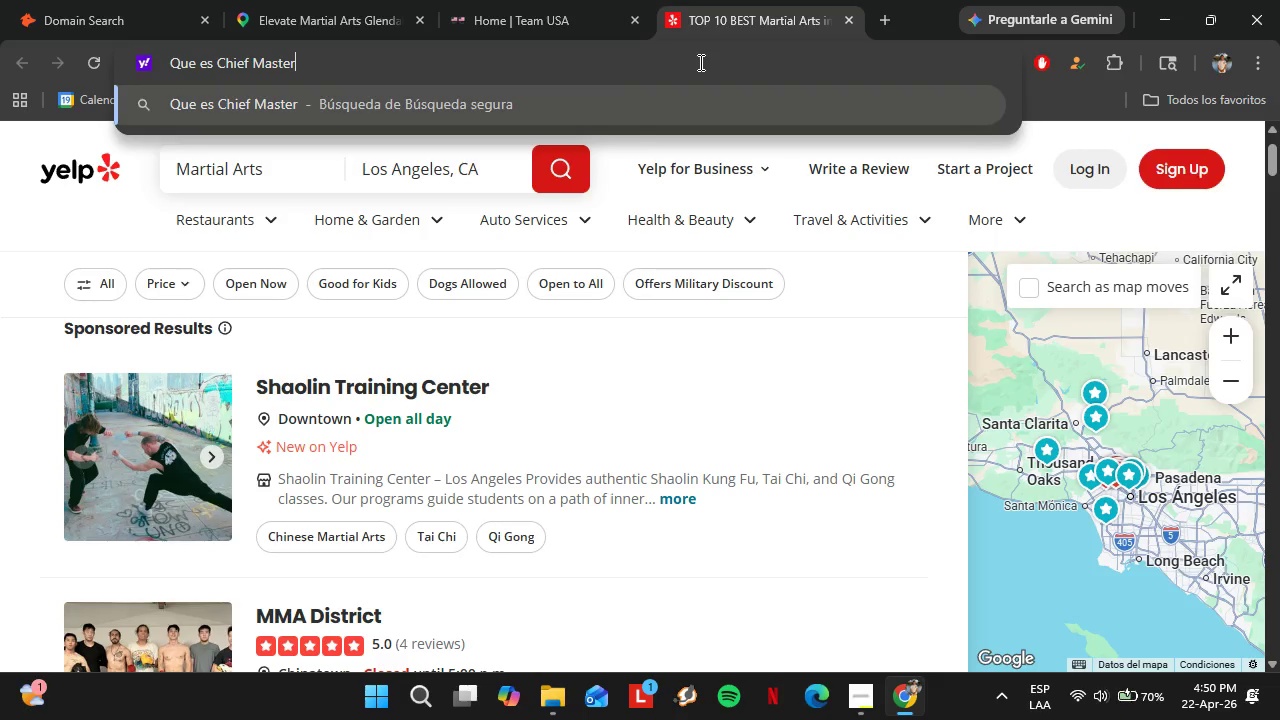 
key(Shift+ShiftRight)
 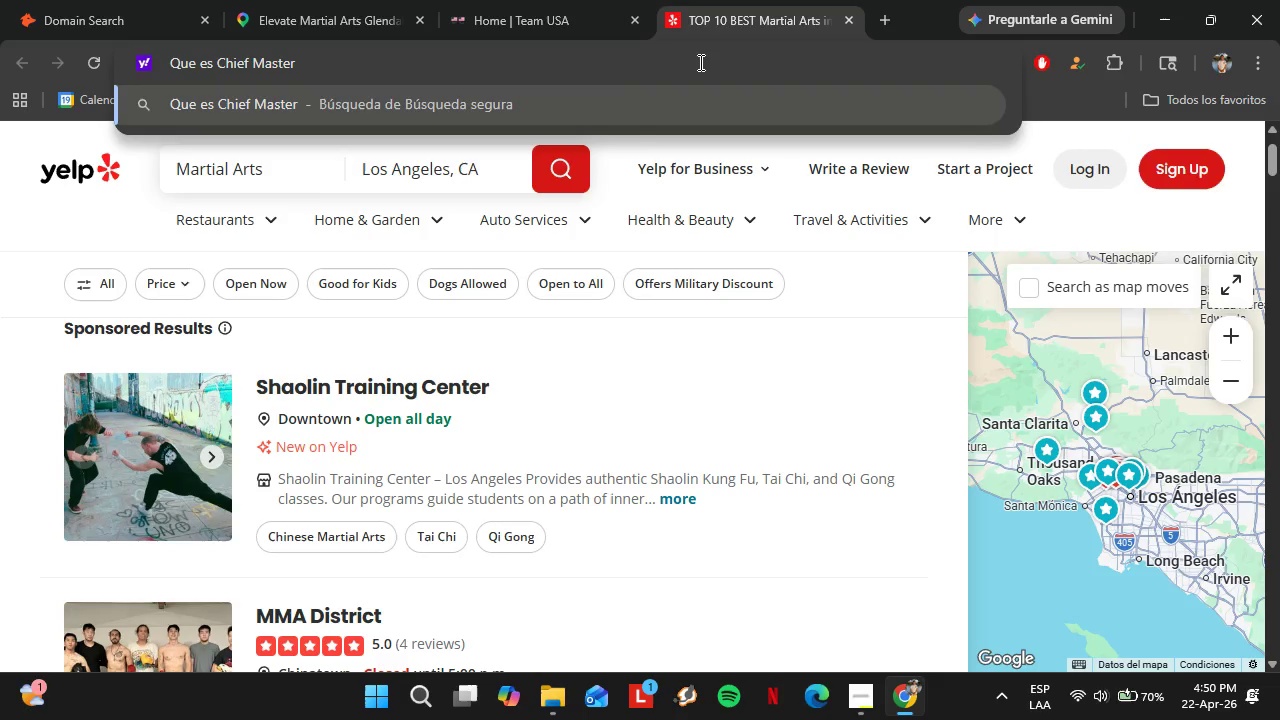 
key(Shift+BracketLeft)
 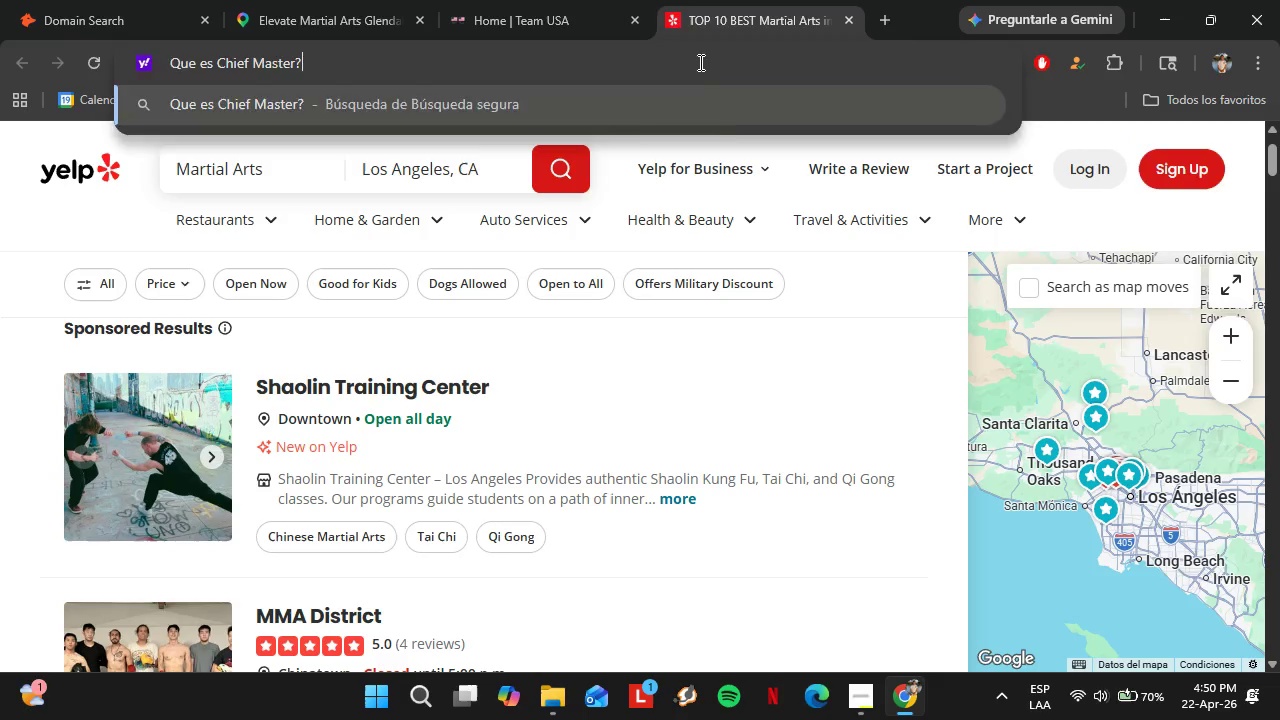 
key(Enter)
 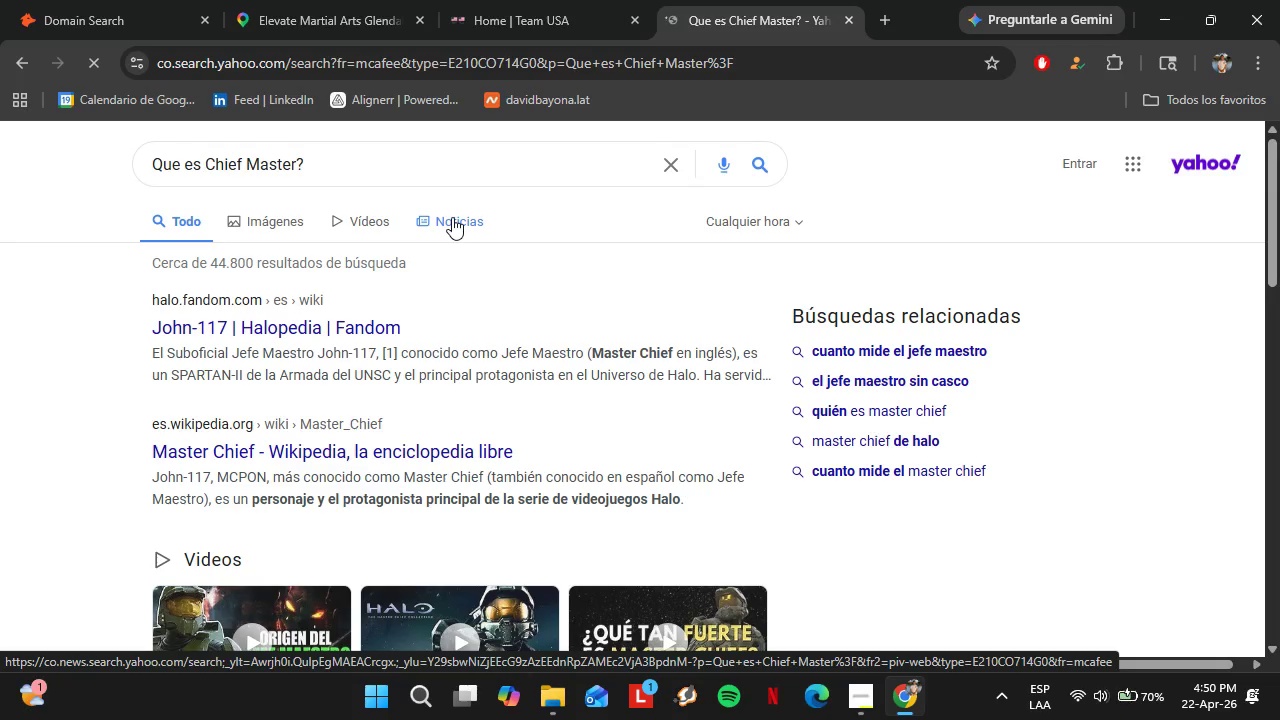 
wait(5.36)
 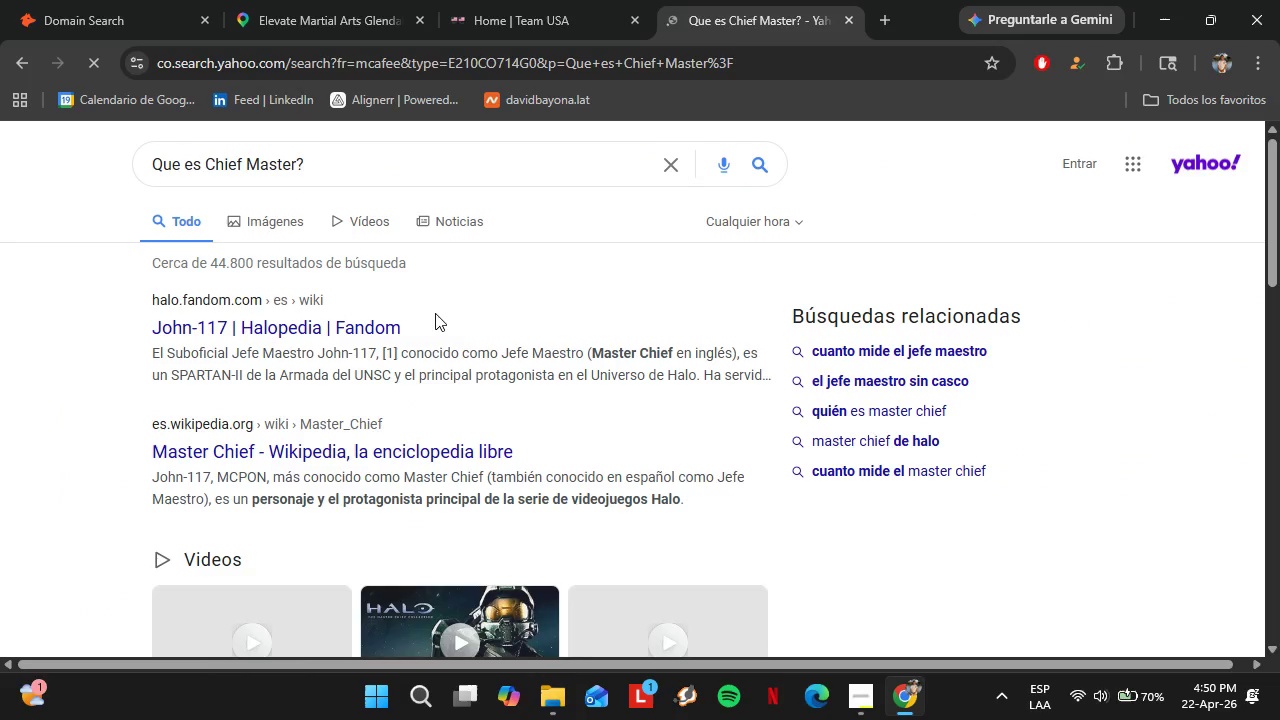 
scroll: coordinate [442, 327], scroll_direction: down, amount: 6.0
 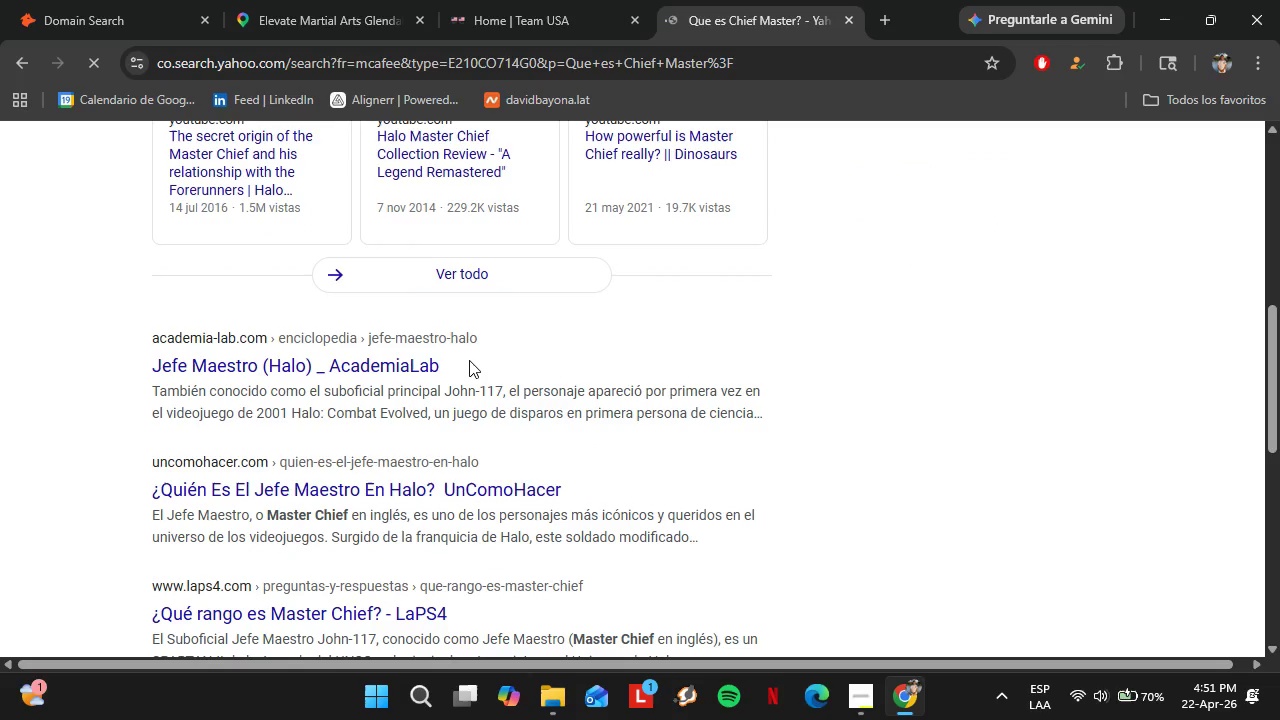 
left_click([61, 0])
 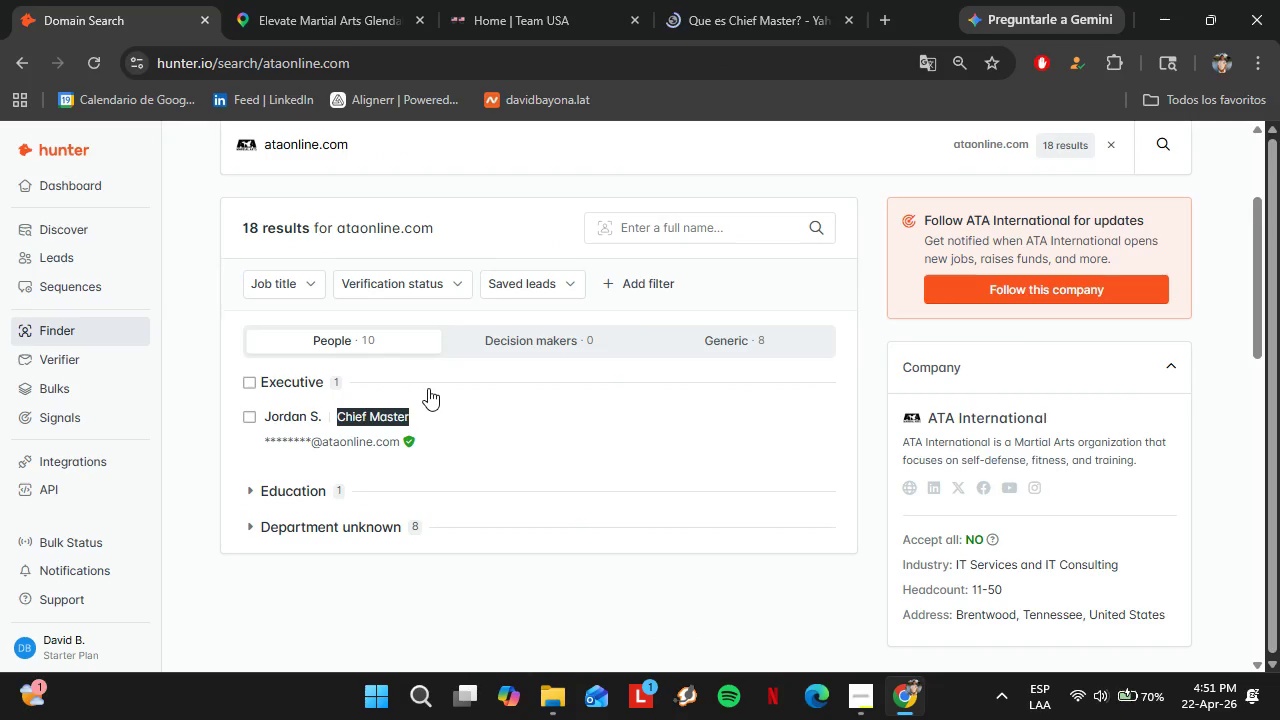 
left_click([676, 0])
 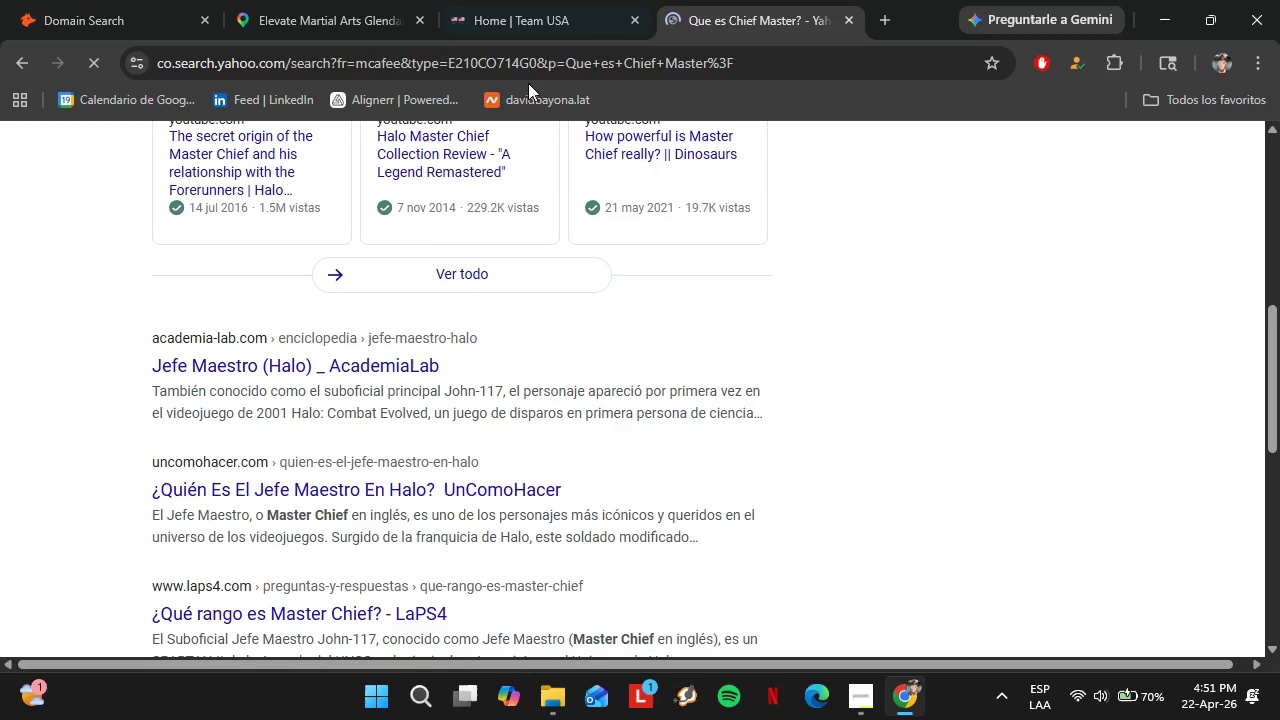 
scroll: coordinate [428, 388], scroll_direction: up, amount: 1.0
 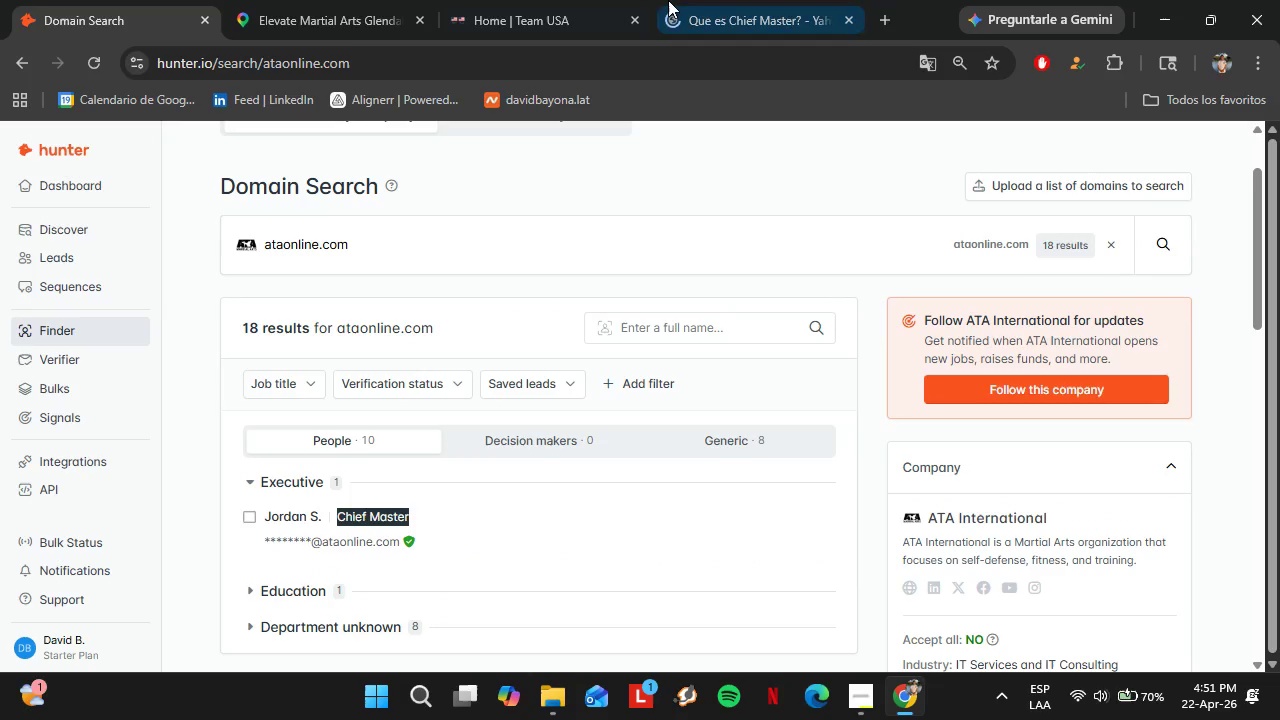 
key(Control+ControlRight)
 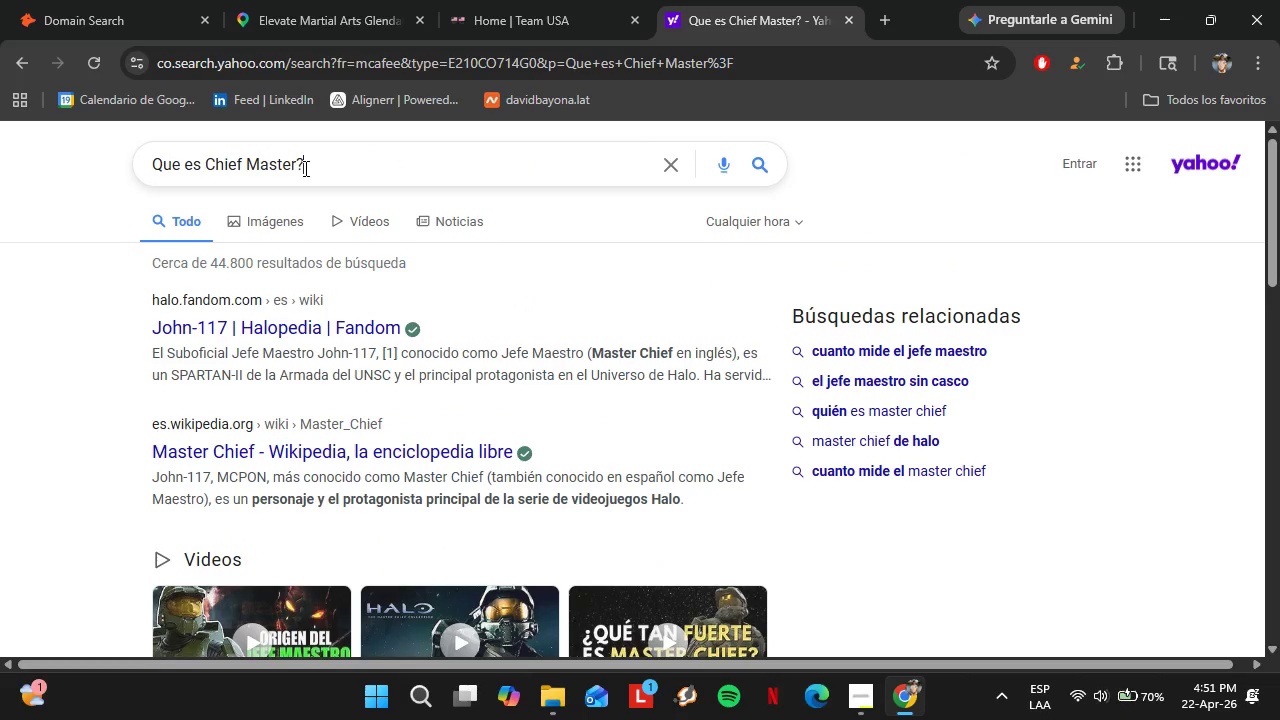 
key(ArrowLeft)
 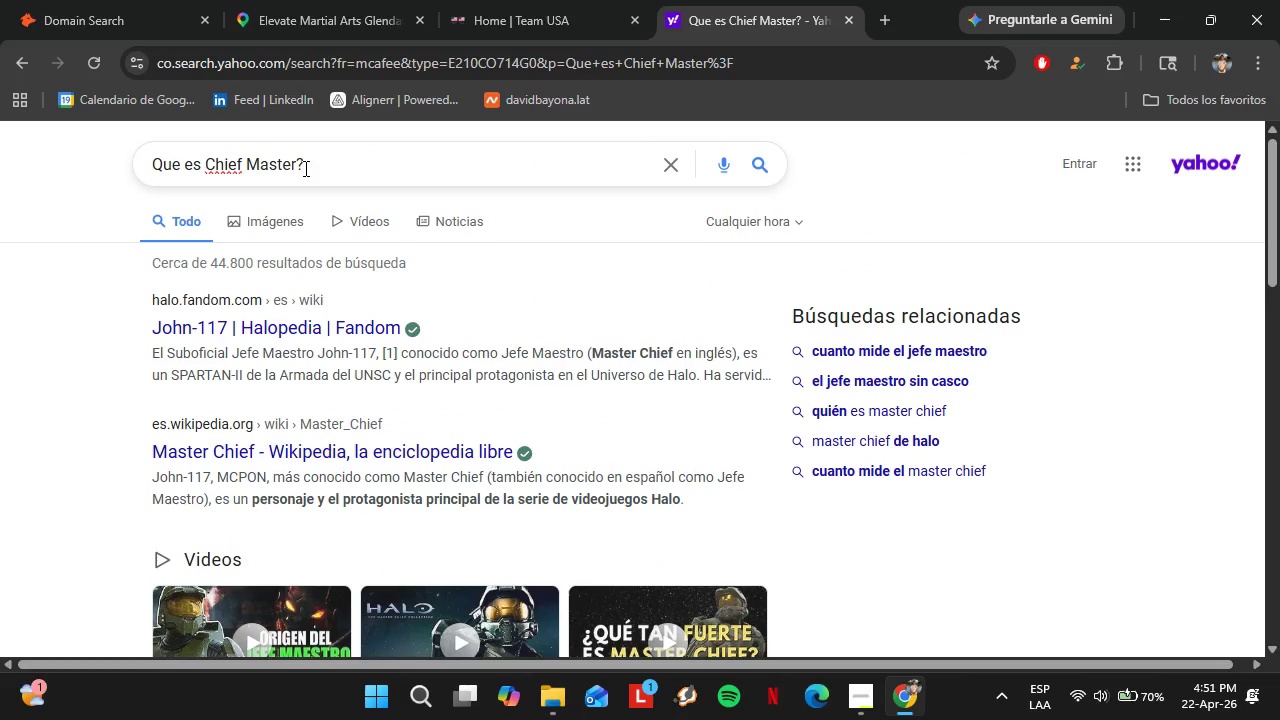 
type( en )
 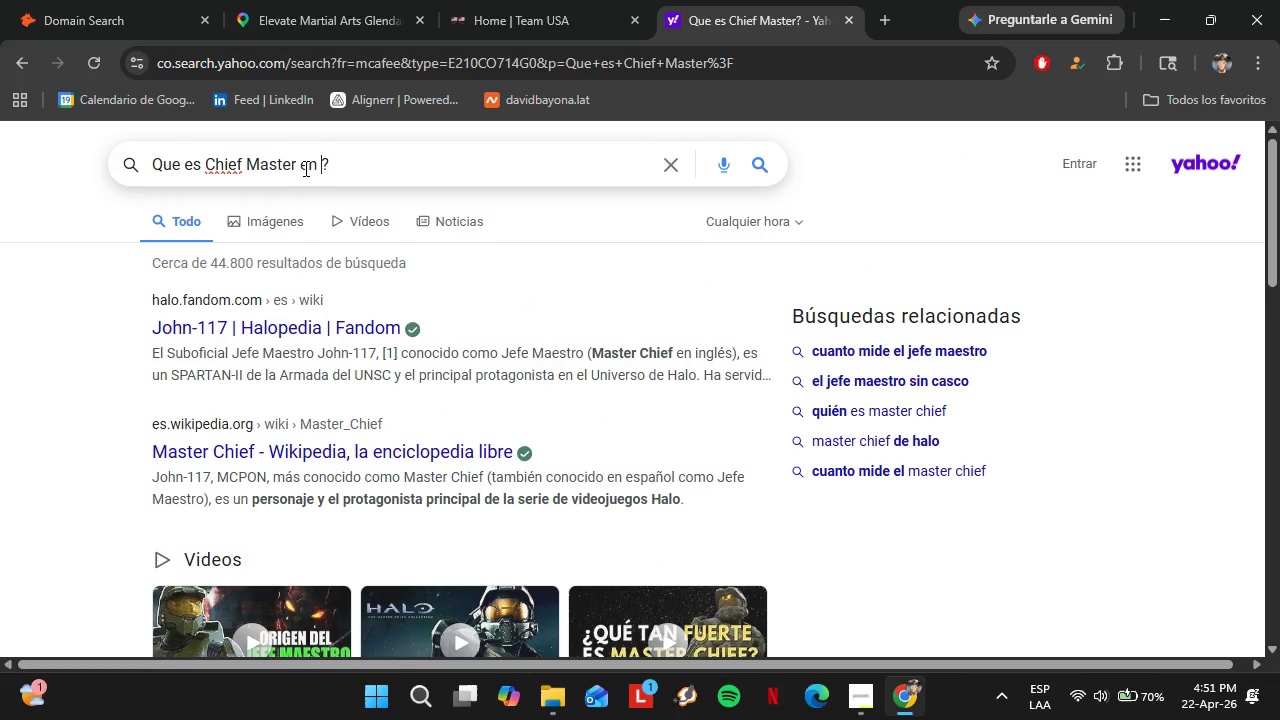 
scroll: coordinate [390, 167], scroll_direction: up, amount: 11.0
 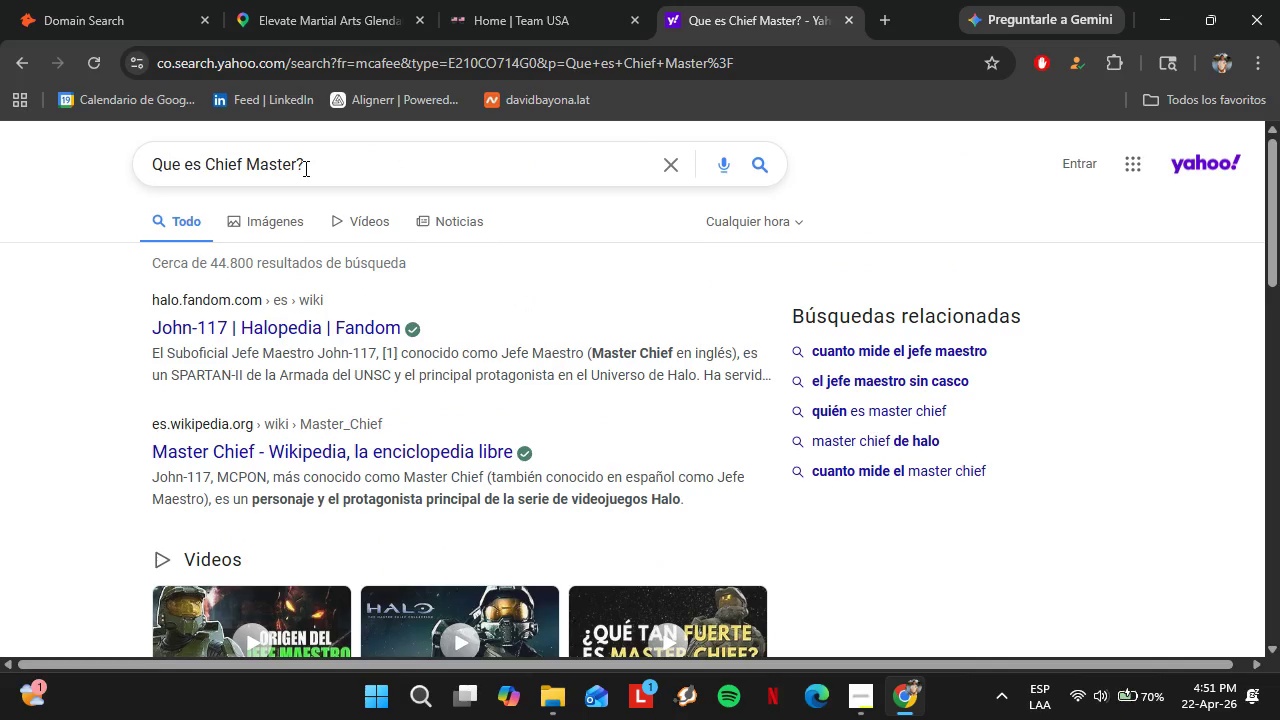 
type(MMA)
 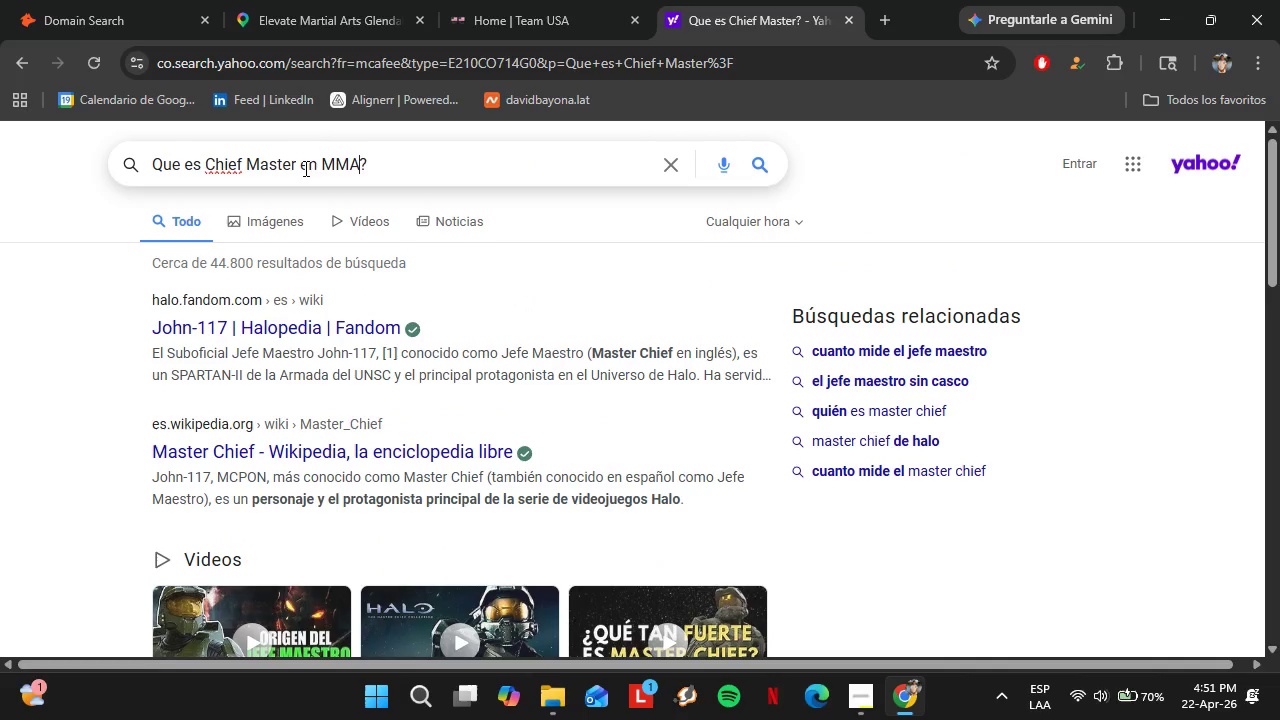 
key(Enter)
 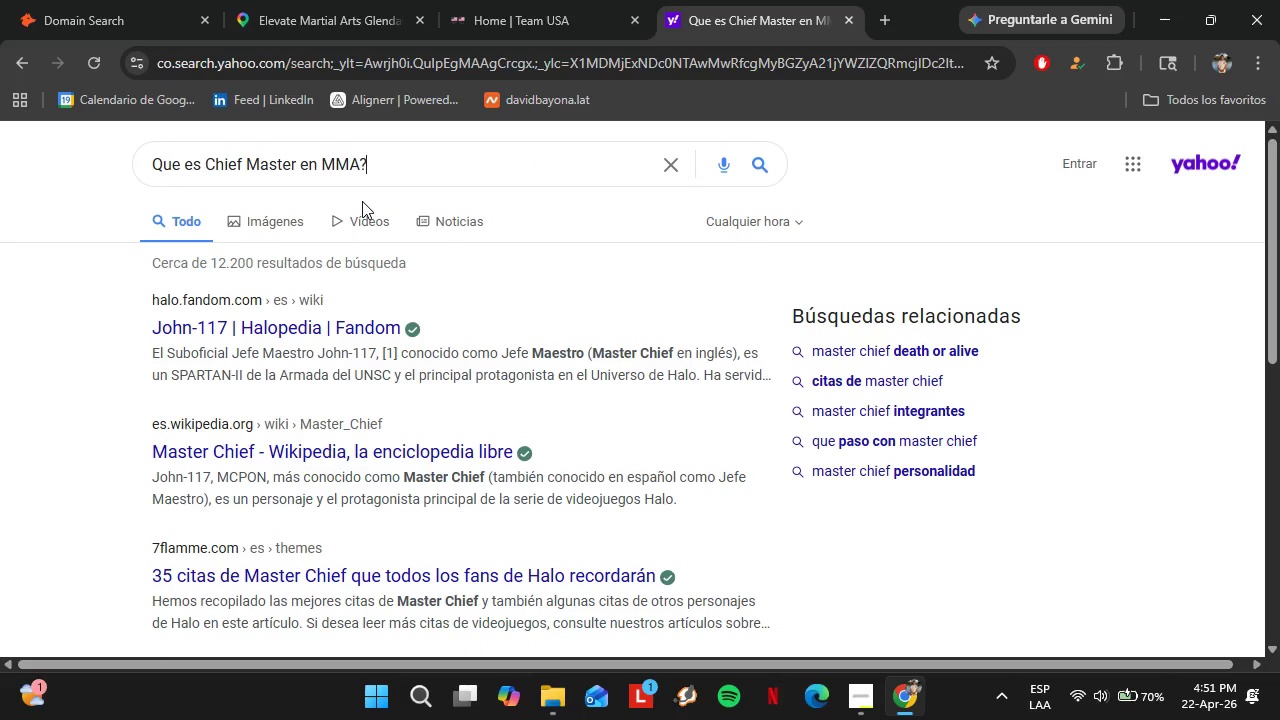 
wait(5.44)
 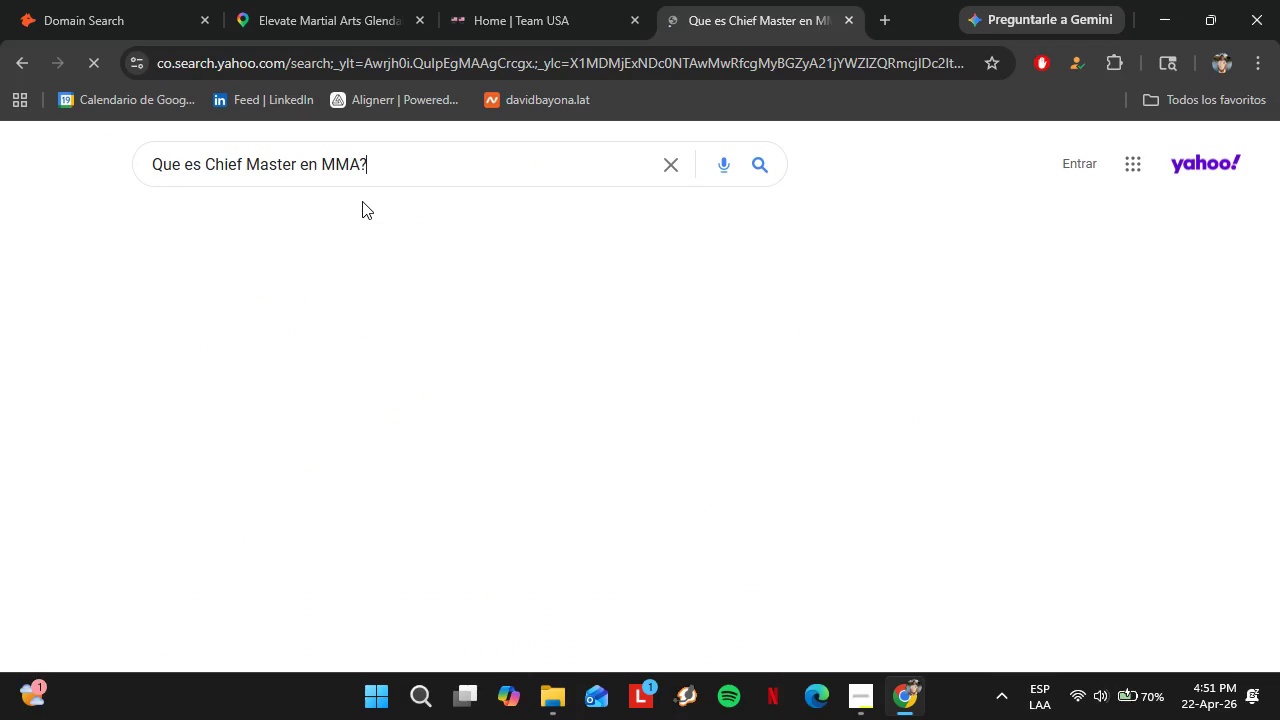 
scroll: coordinate [354, 265], scroll_direction: down, amount: 1.0
 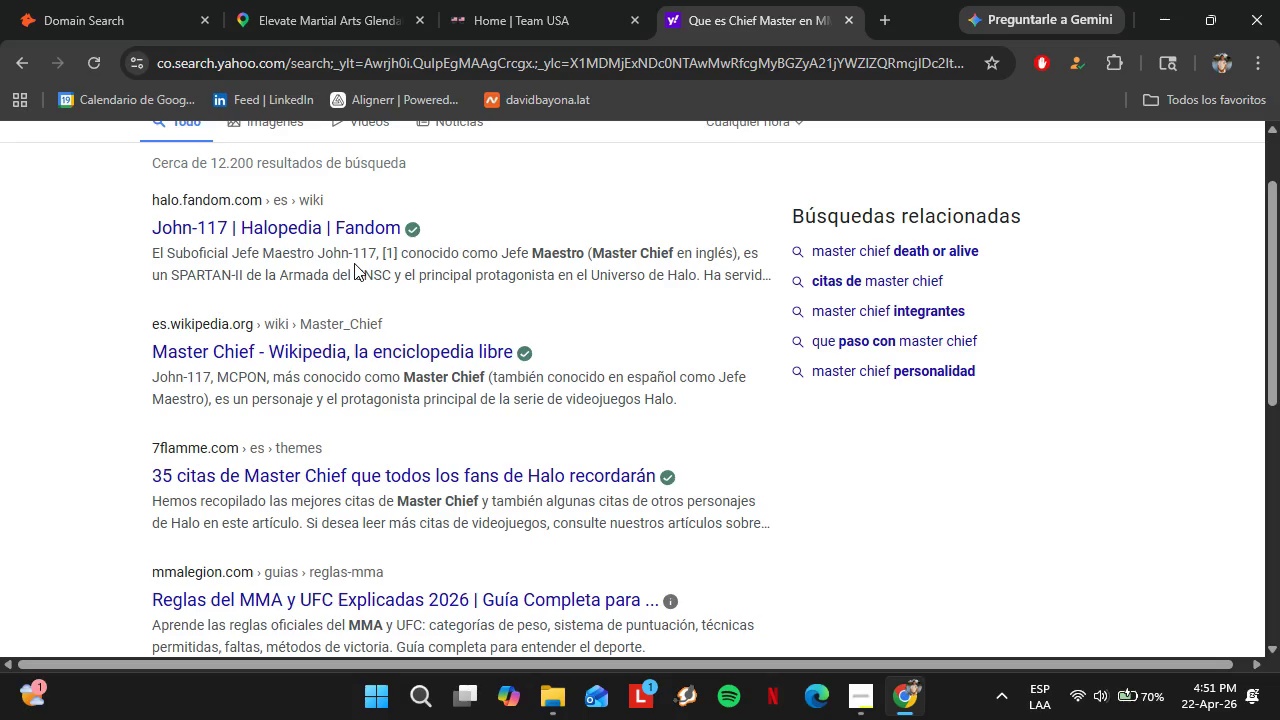 
wait(14.45)
 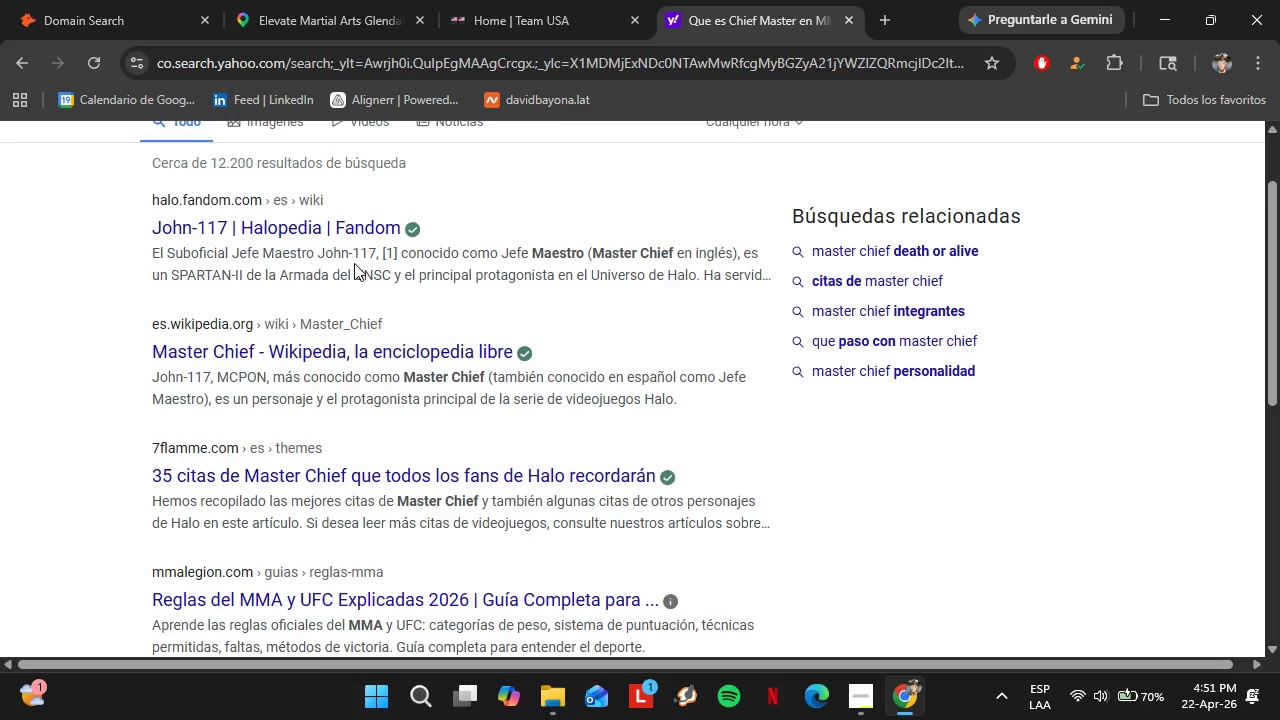 
scroll: coordinate [282, 350], scroll_direction: down, amount: 3.0
 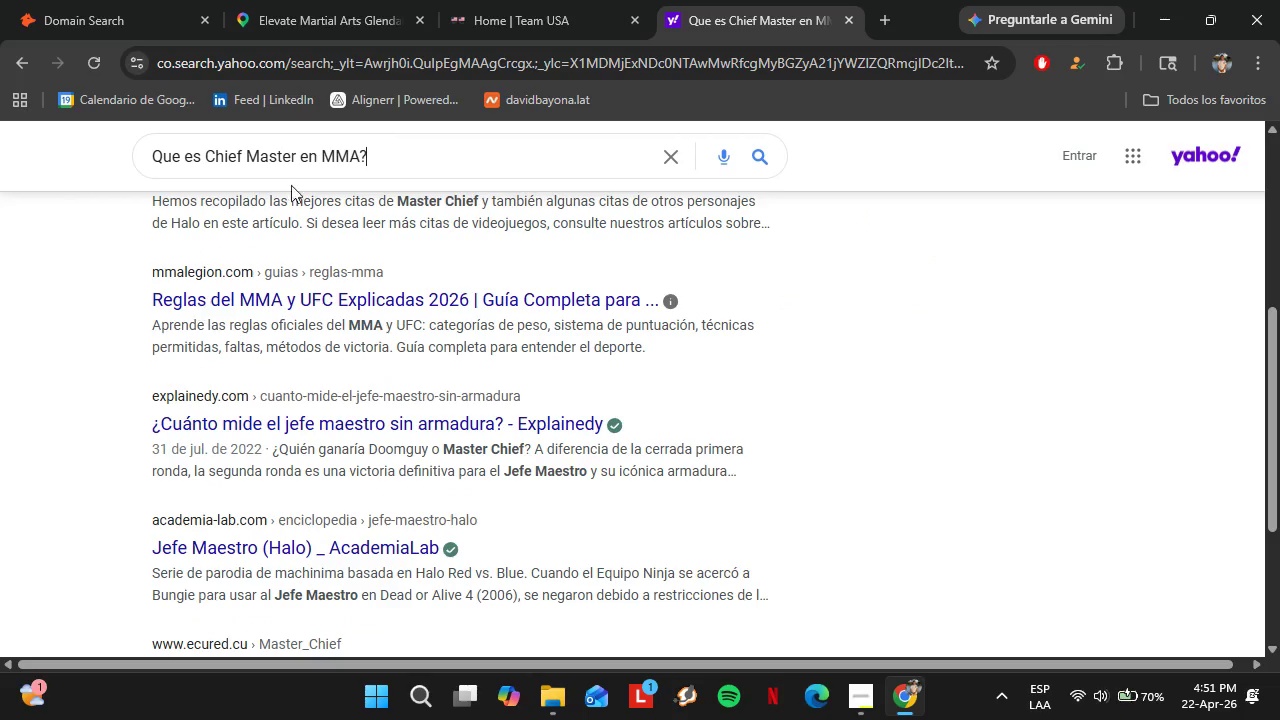 
left_click([276, 0])
 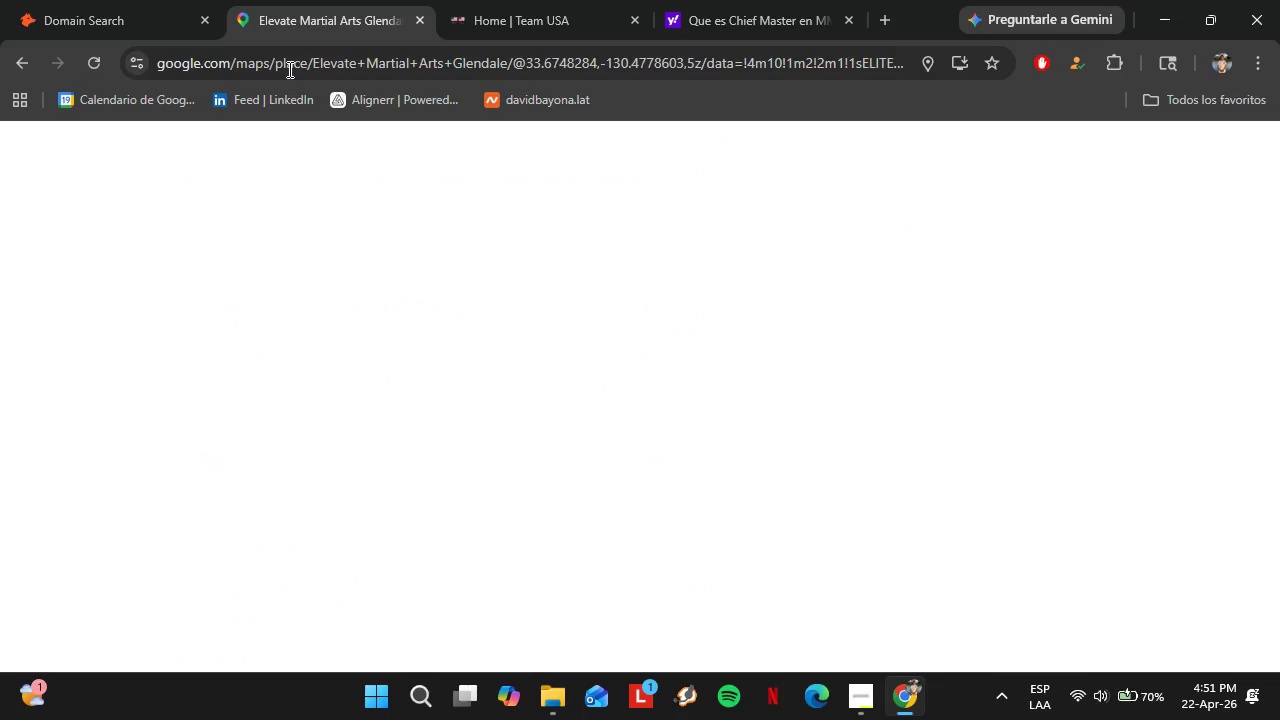 
left_click([577, 0])
 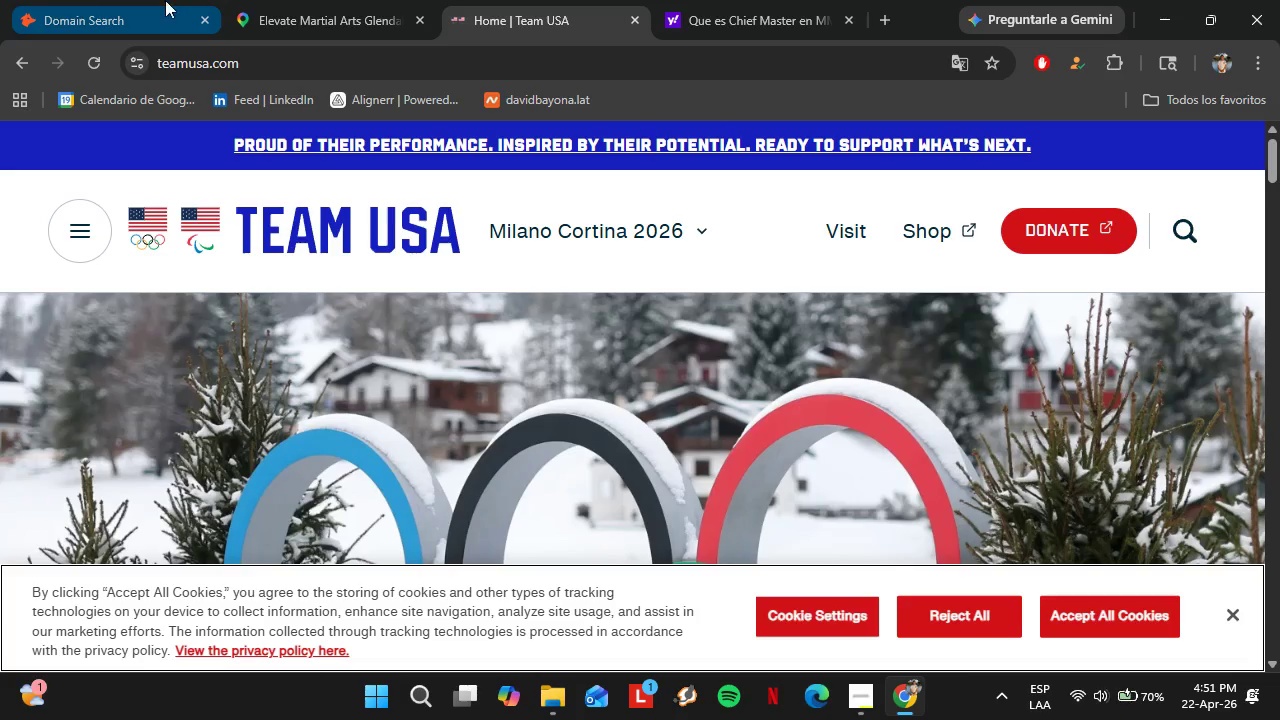 
left_click([165, 0])
 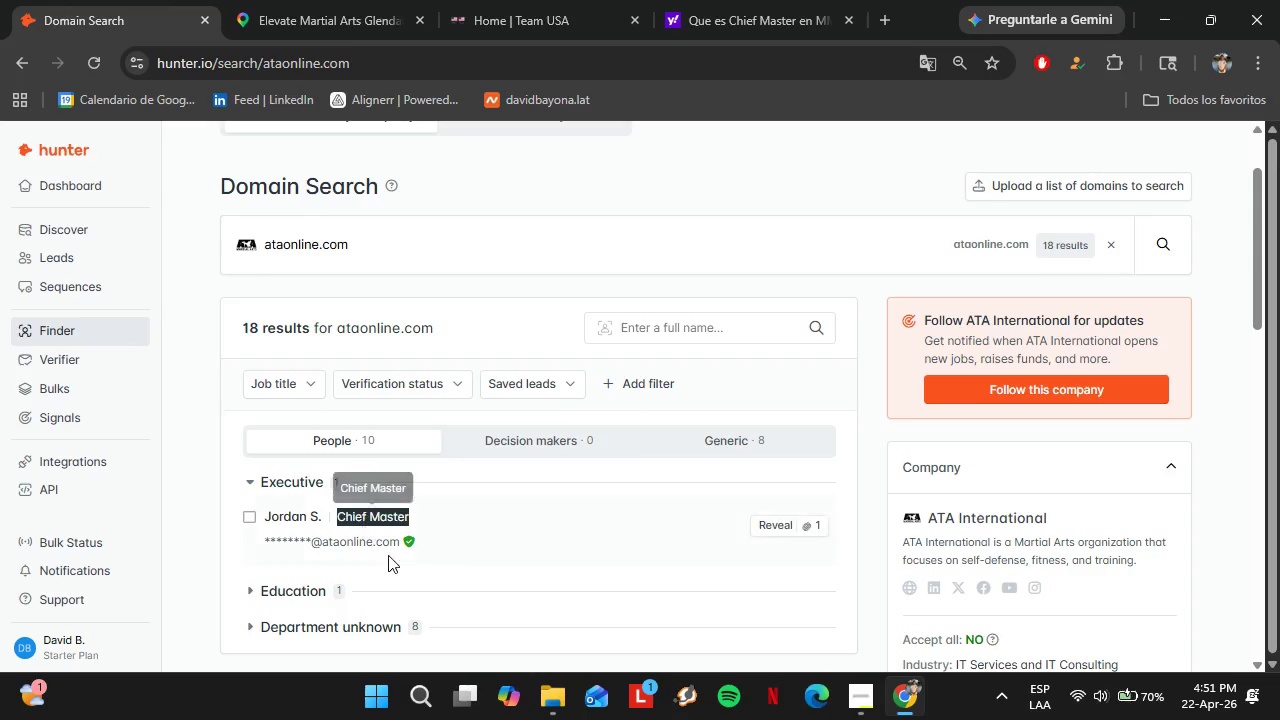 
left_click([447, 544])
 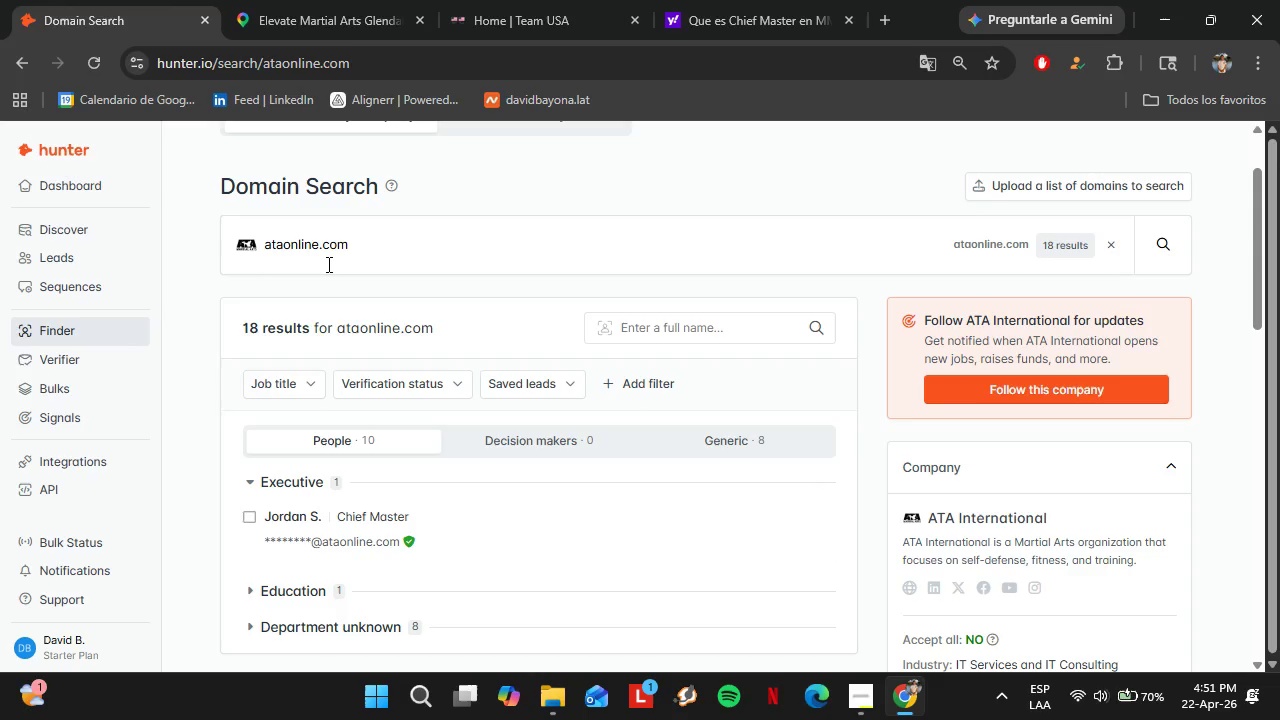 
double_click([327, 264])
 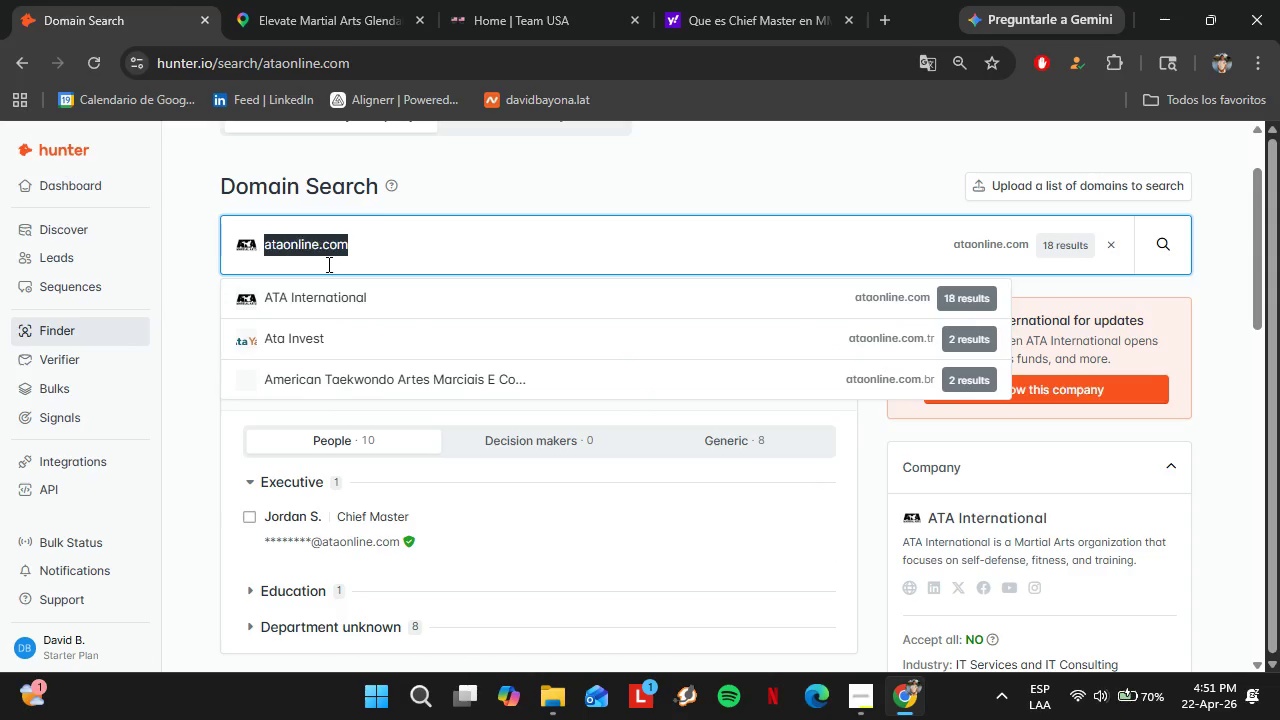 
triple_click([327, 264])
 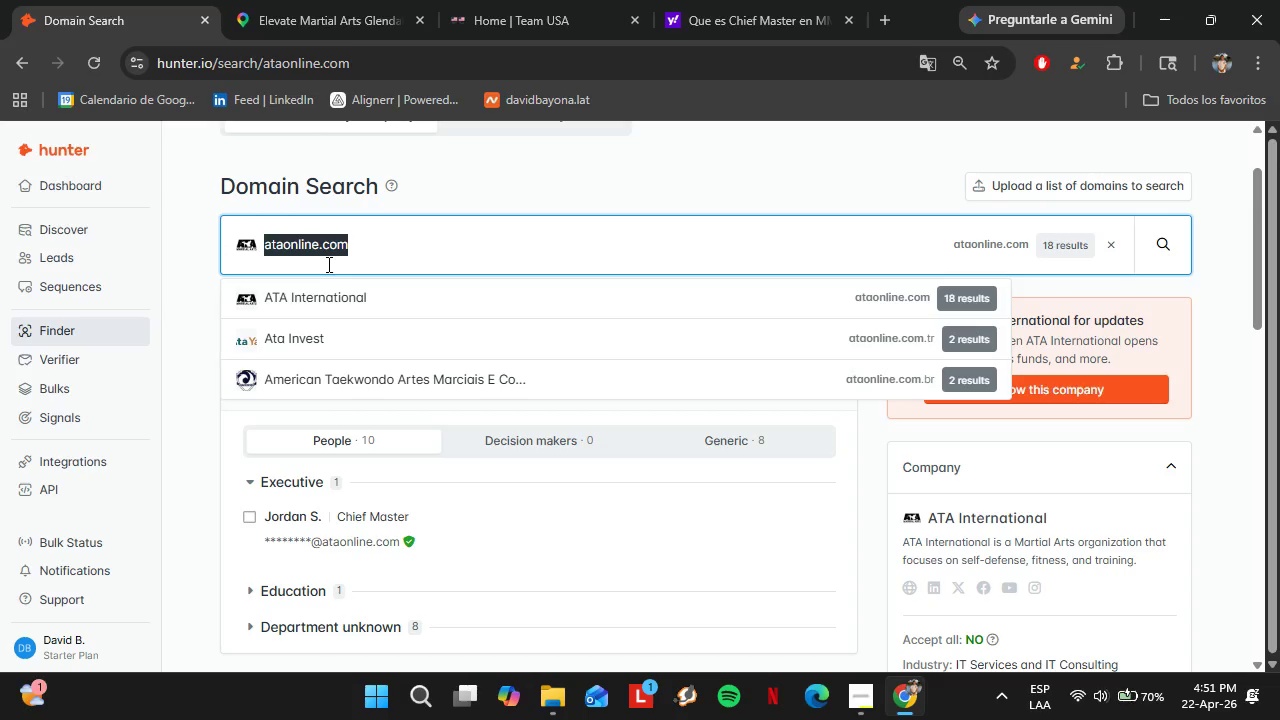 
key(Control+C)
 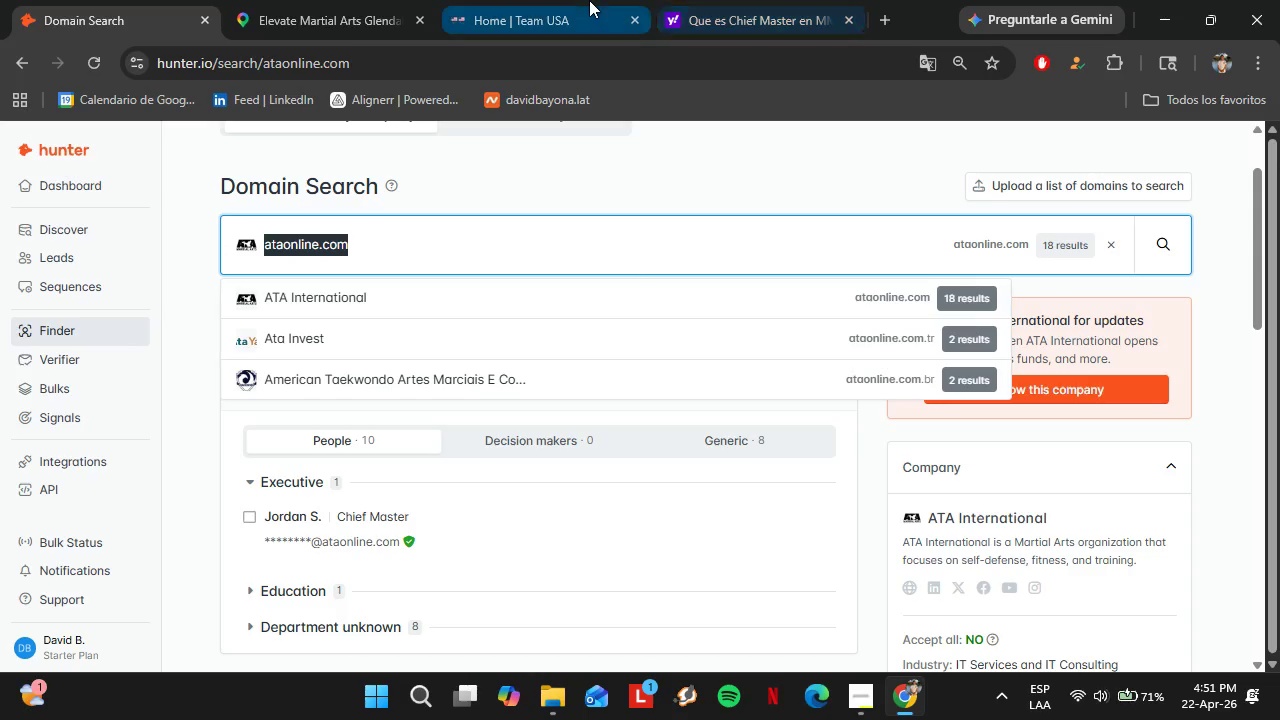 
left_click([589, 0])
 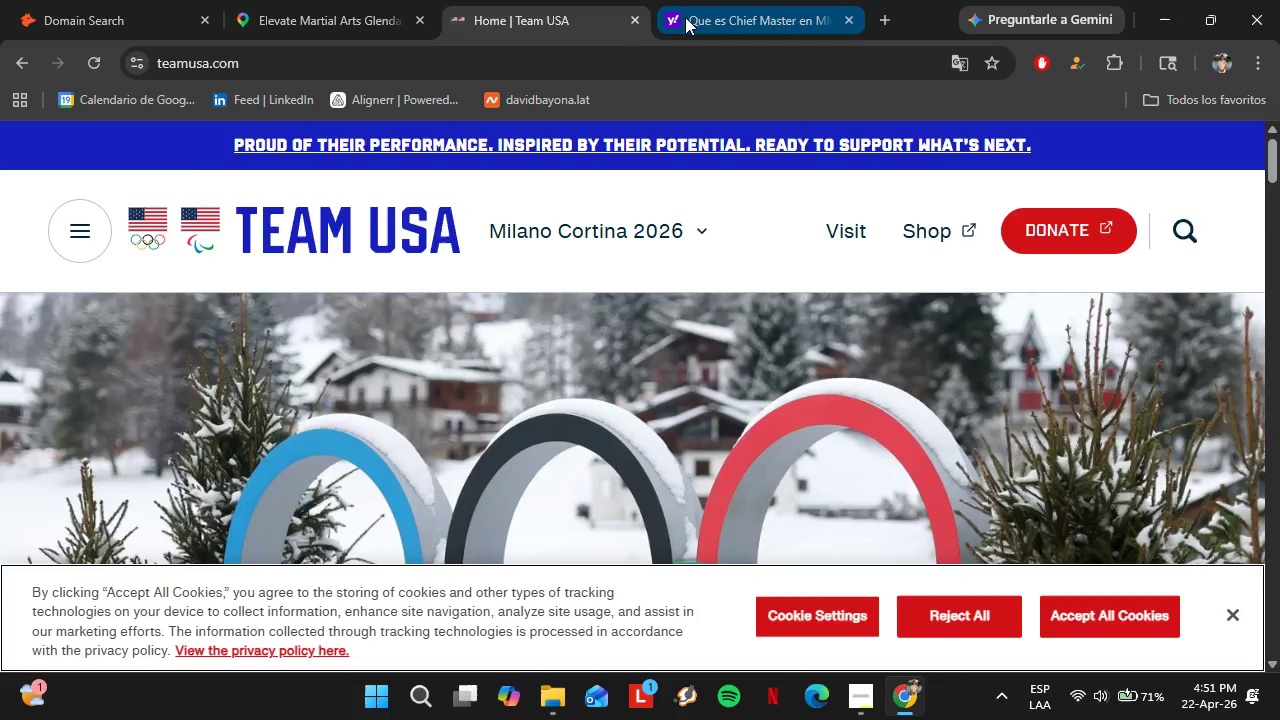 
left_click([685, 17])
 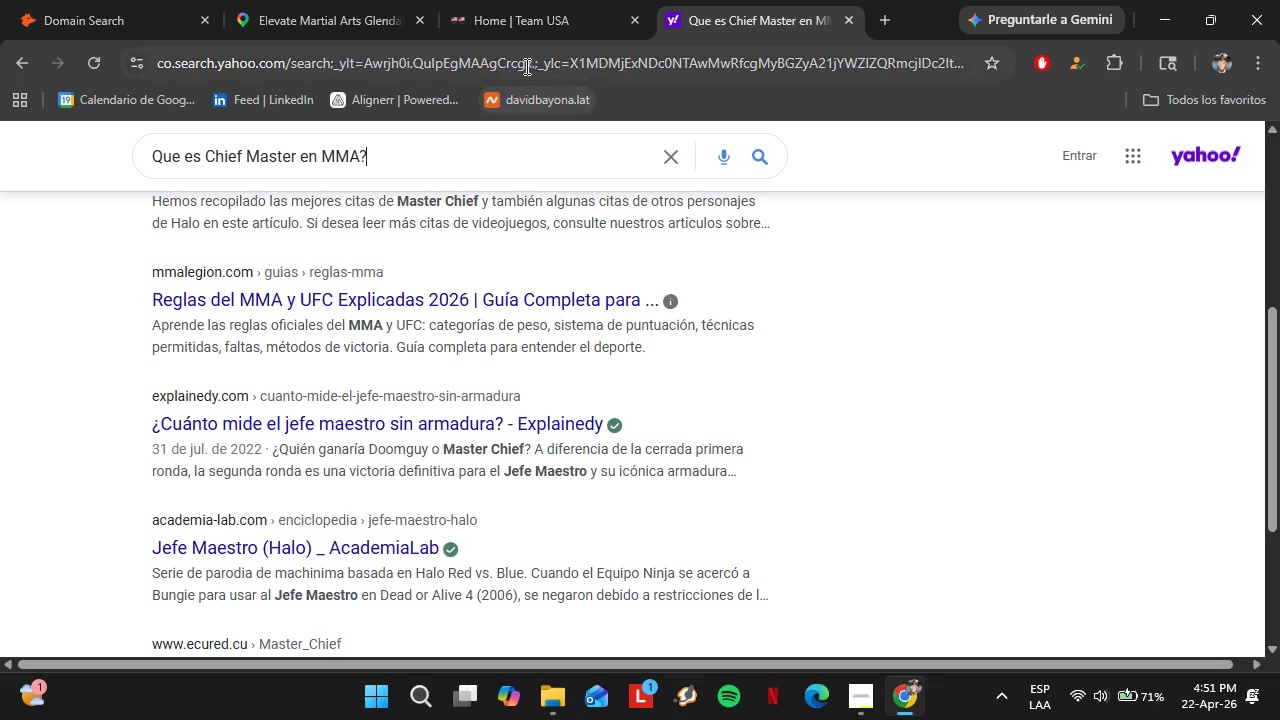 
left_click([525, 65])
 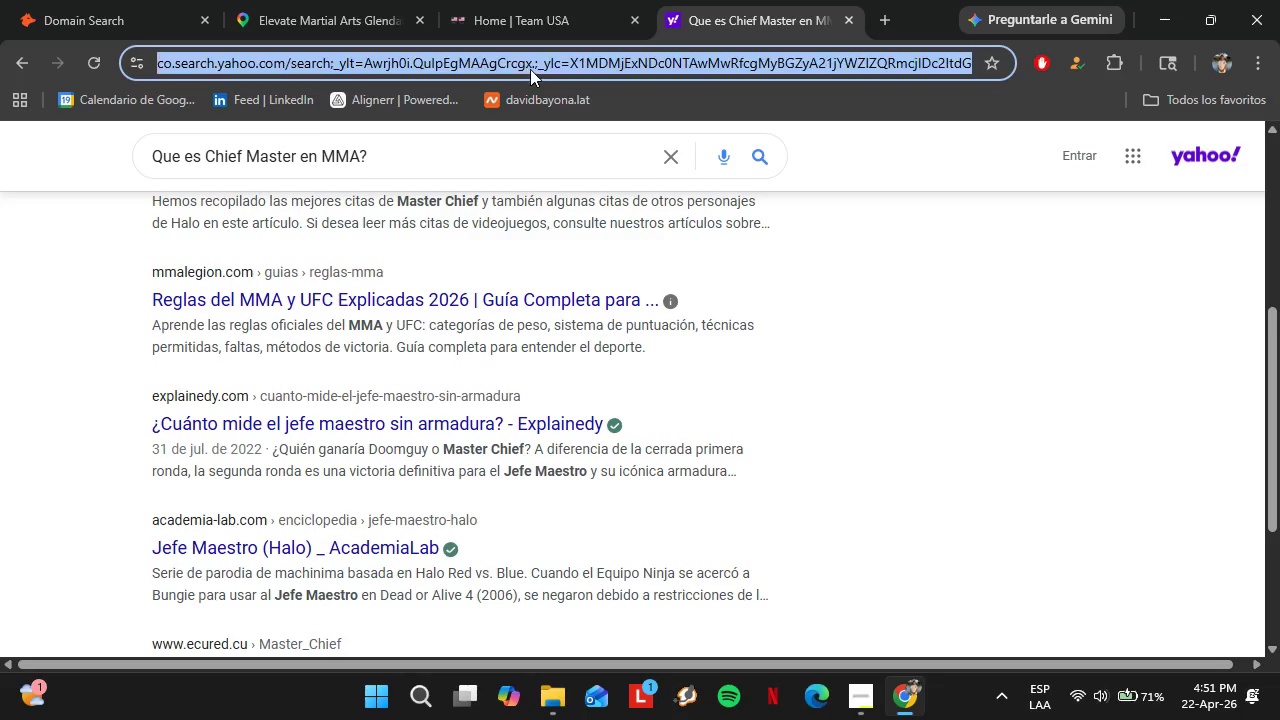 
key(Control+V)
 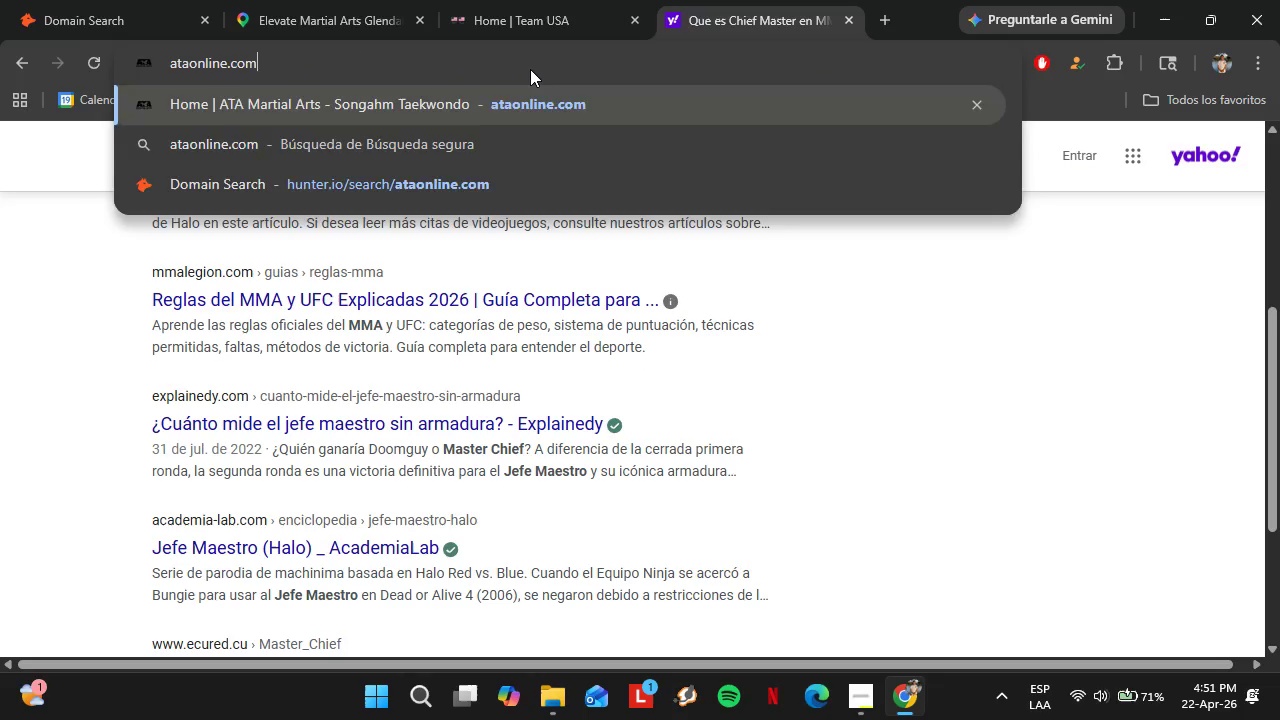 
key(Enter)
 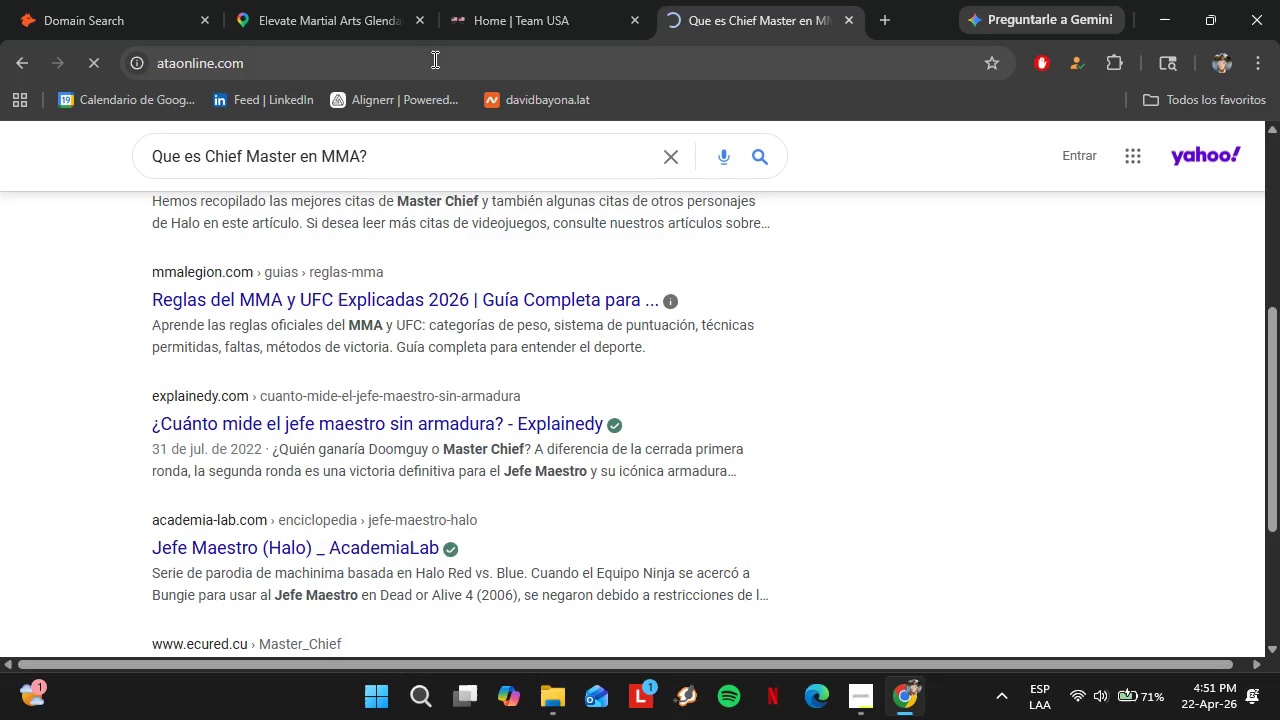 
left_click([162, 0])
 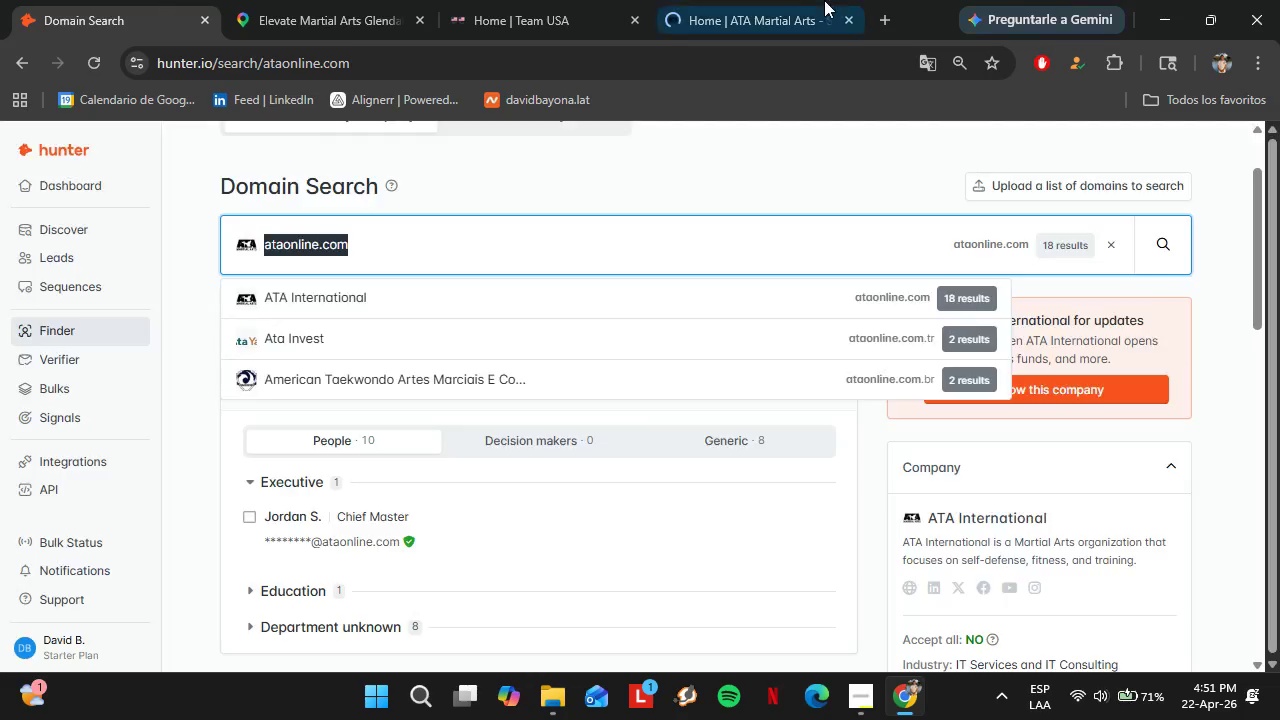 
left_click([799, 0])
 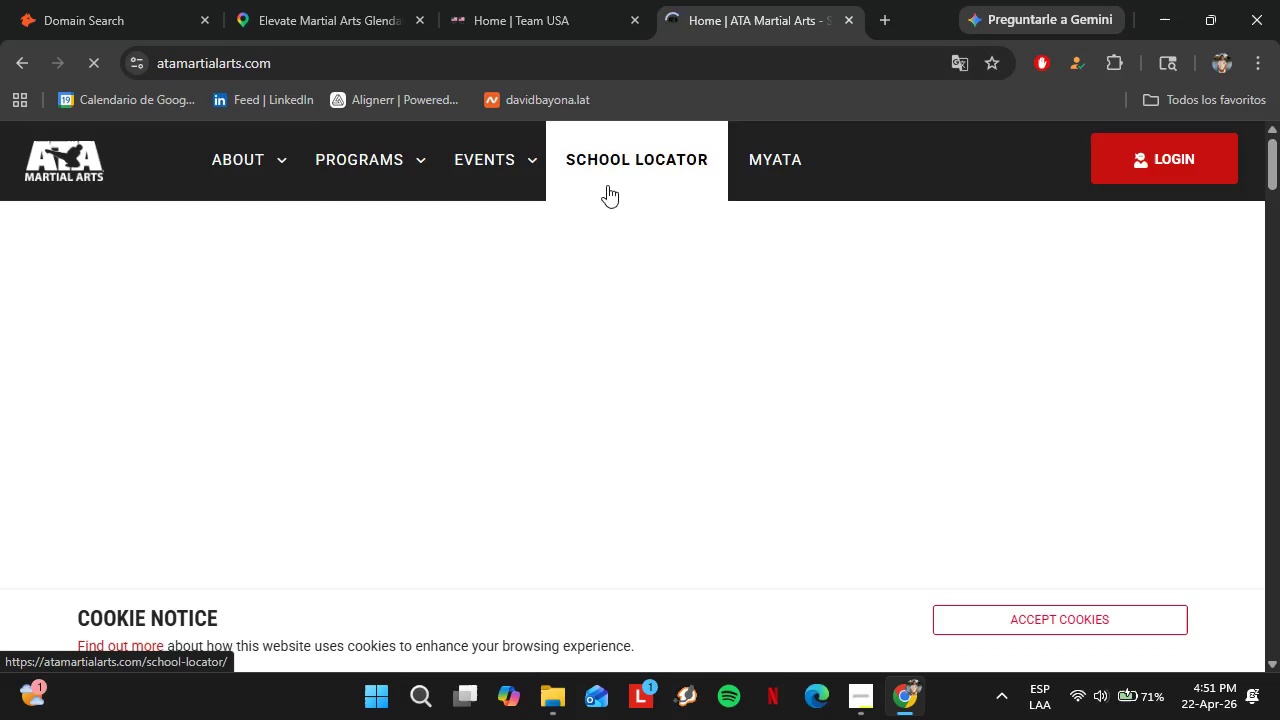 
left_click([64, 0])
 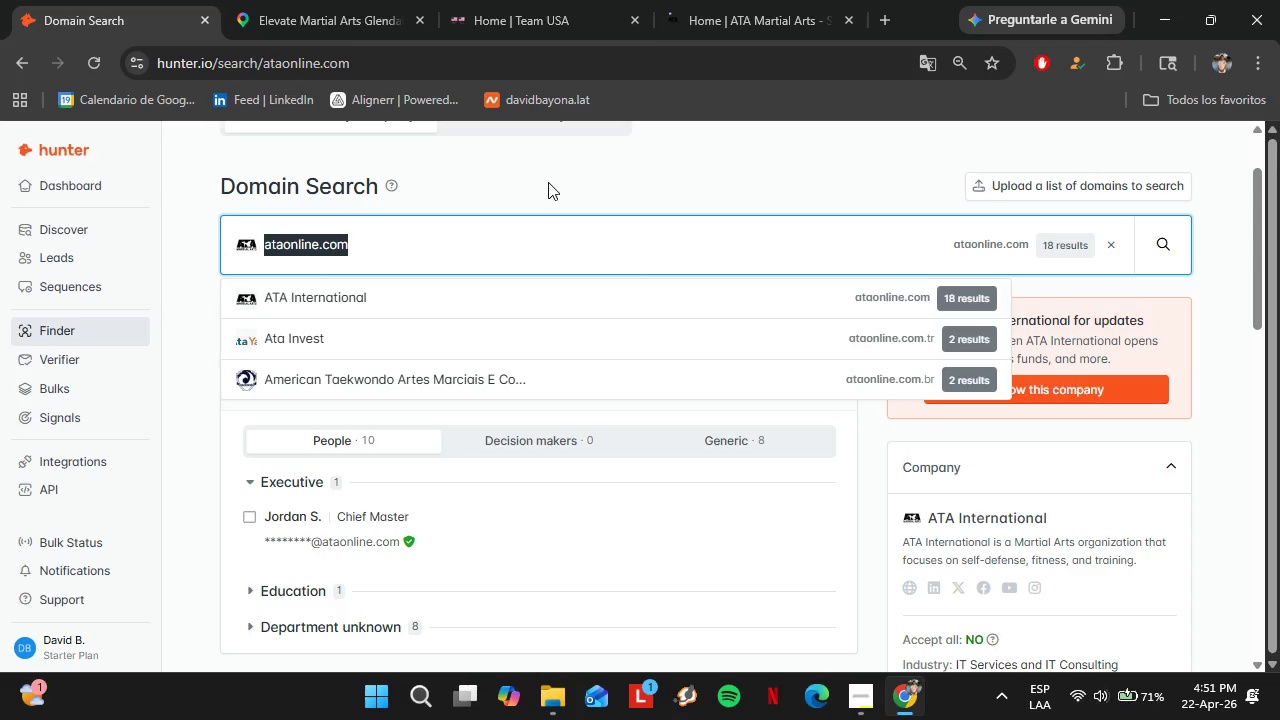 
left_click([548, 184])
 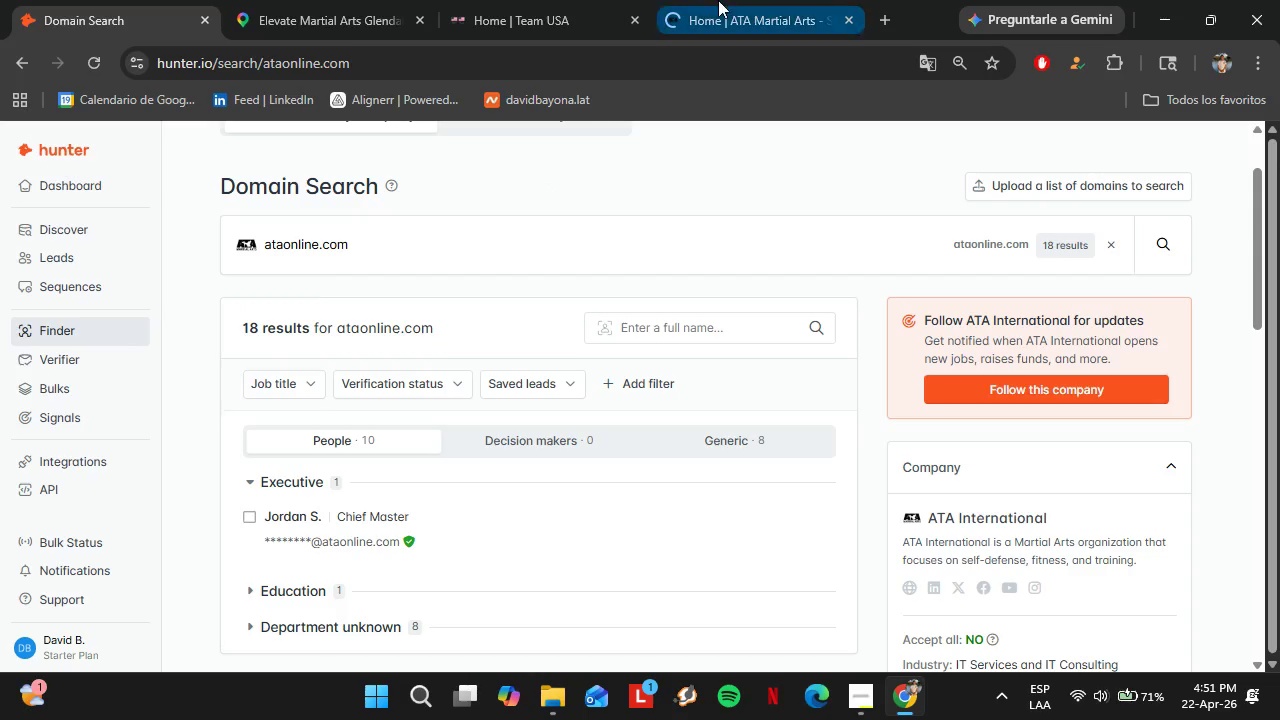 
left_click([718, 0])
 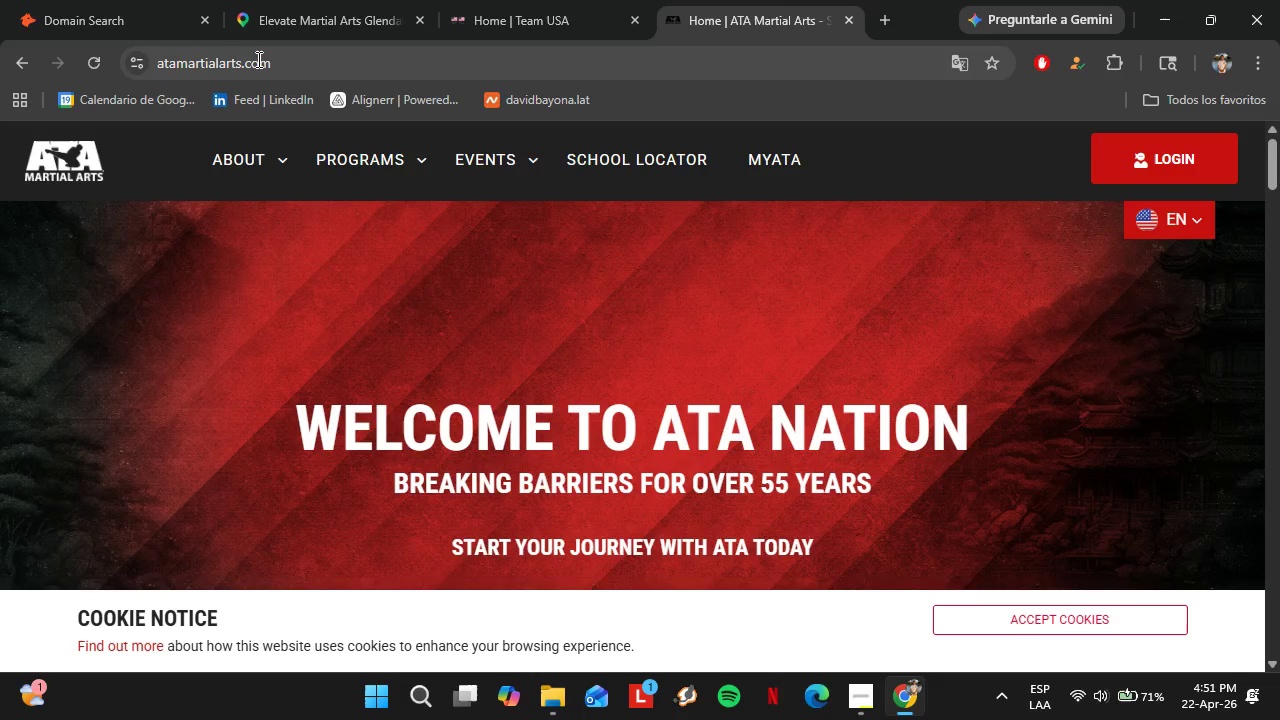 
left_click([264, 62])
 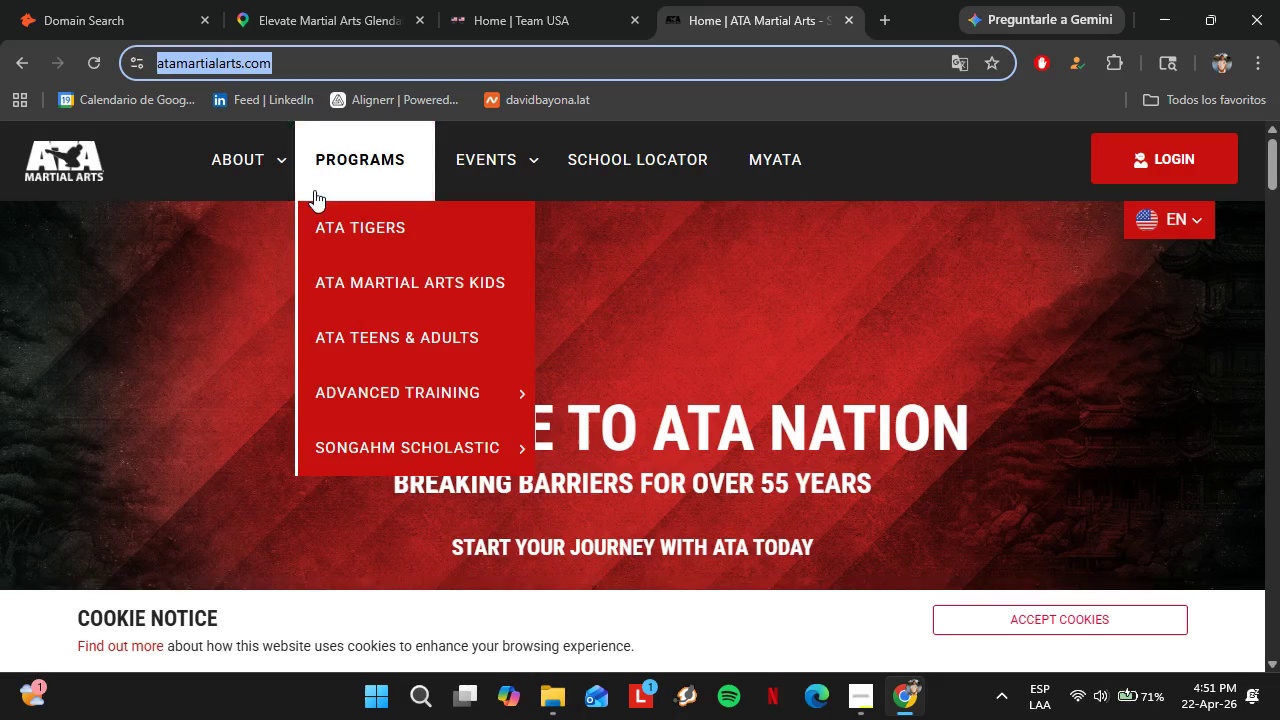 
mouse_move([280, 87])
 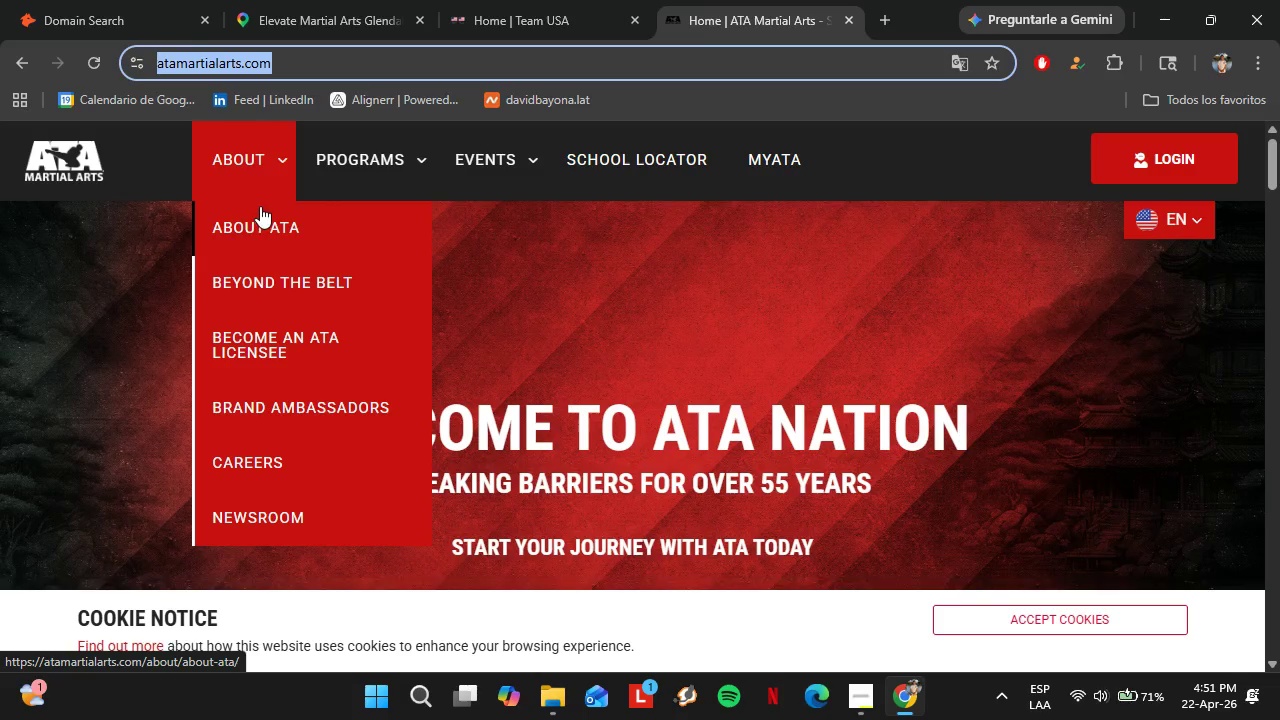 
left_click([260, 206])
 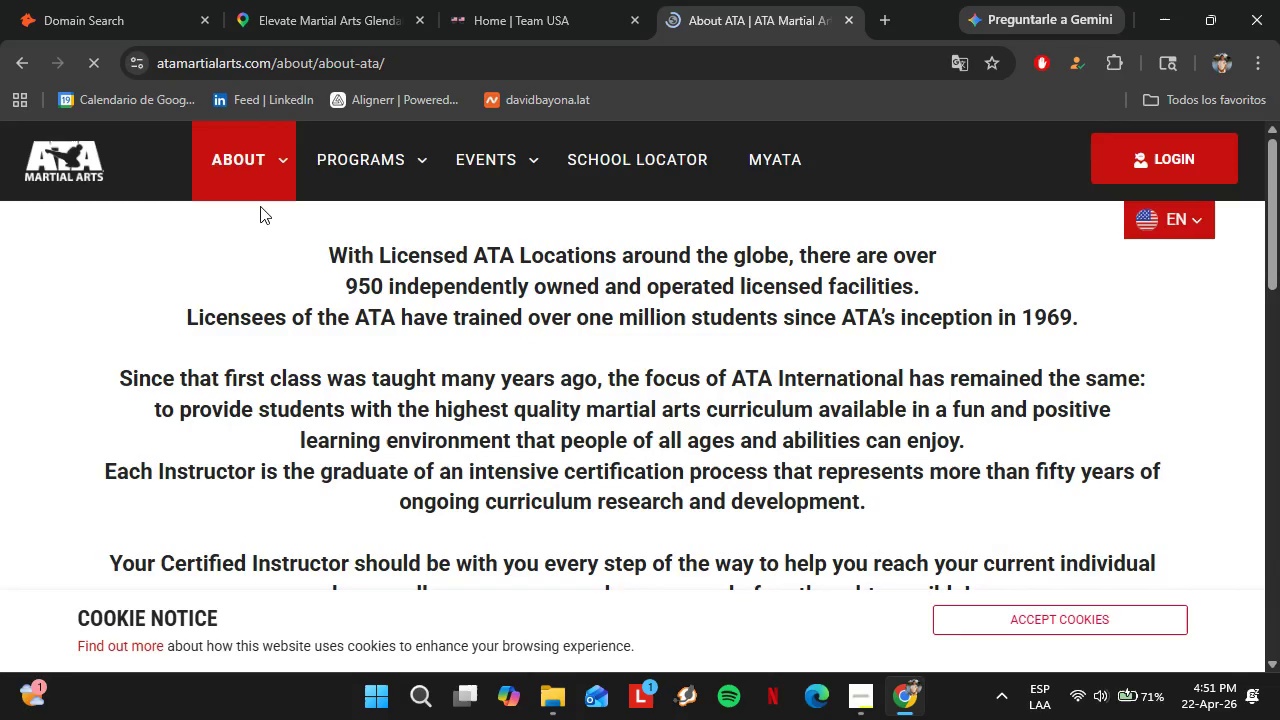 
scroll: coordinate [274, 365], scroll_direction: down, amount: 12.0
 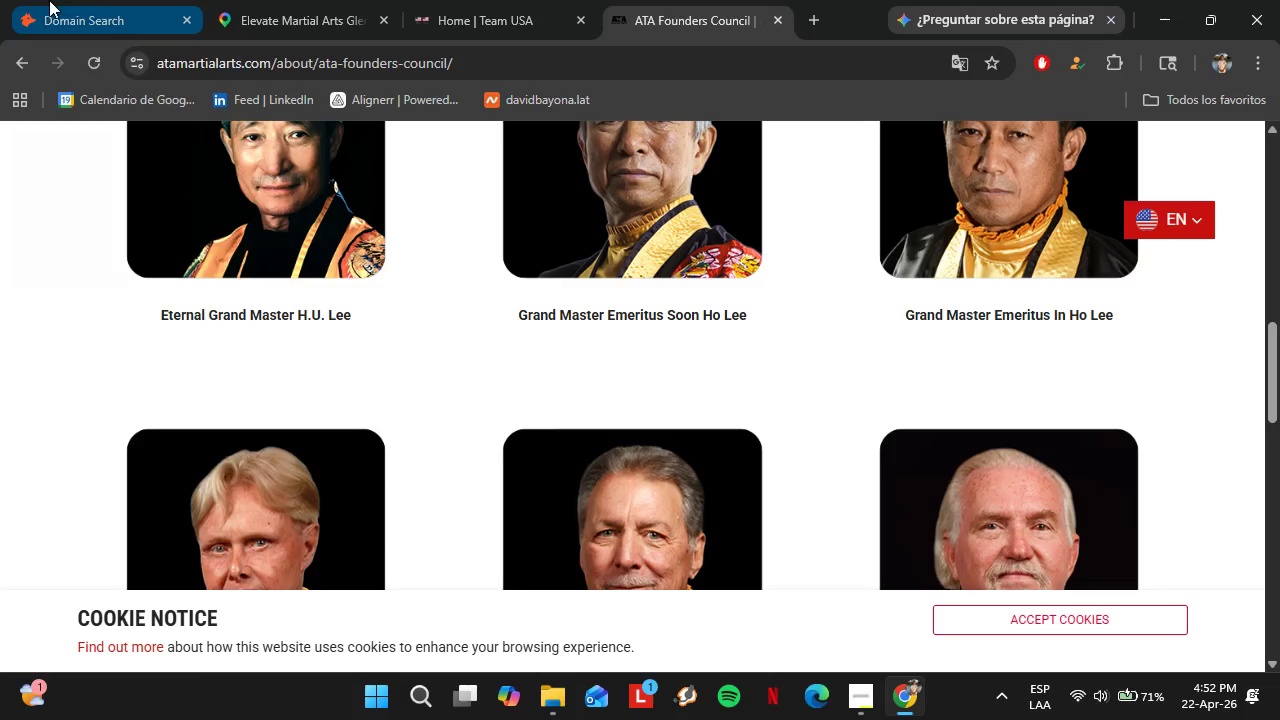 
left_click([90, 0])
 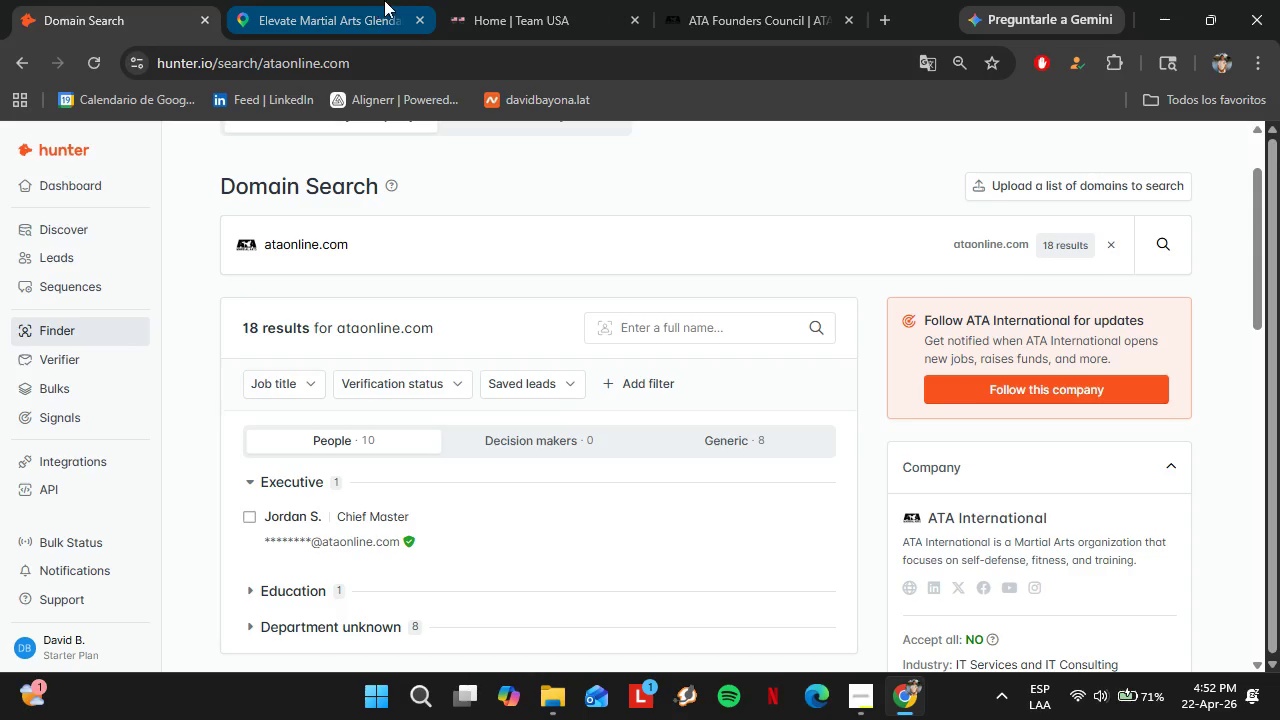 
left_click([504, 0])
 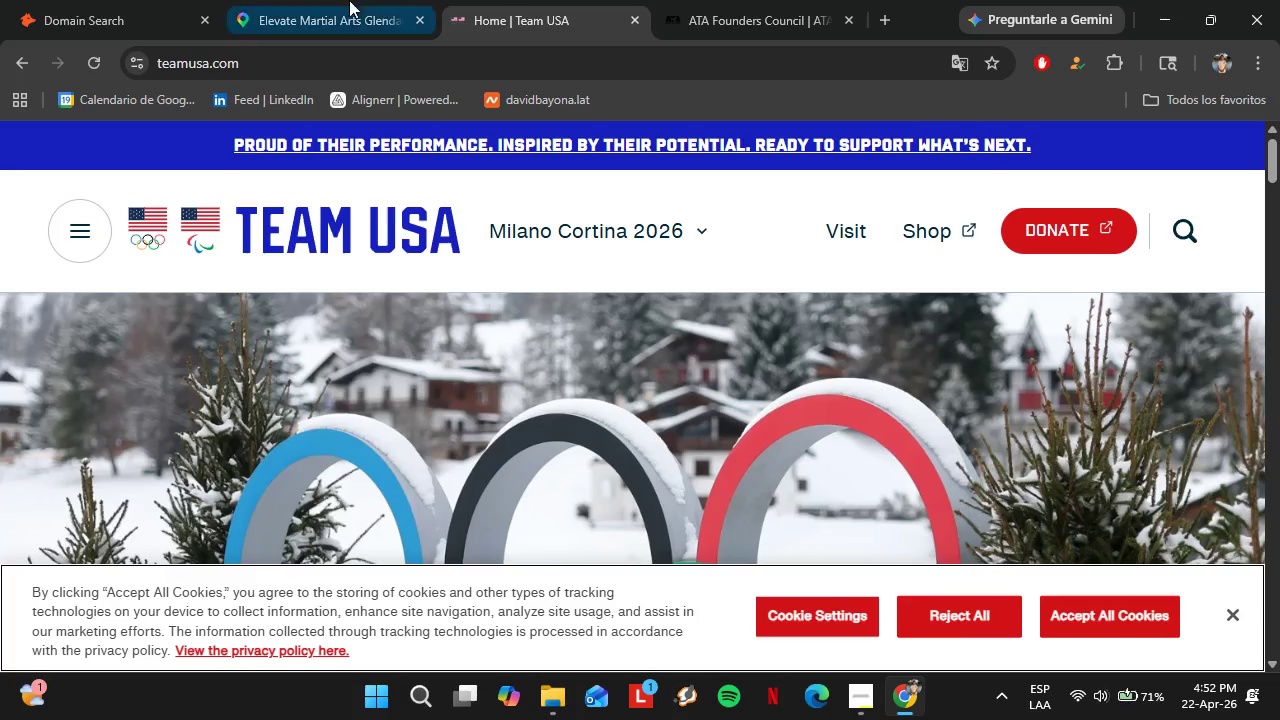 
left_click([332, 0])
 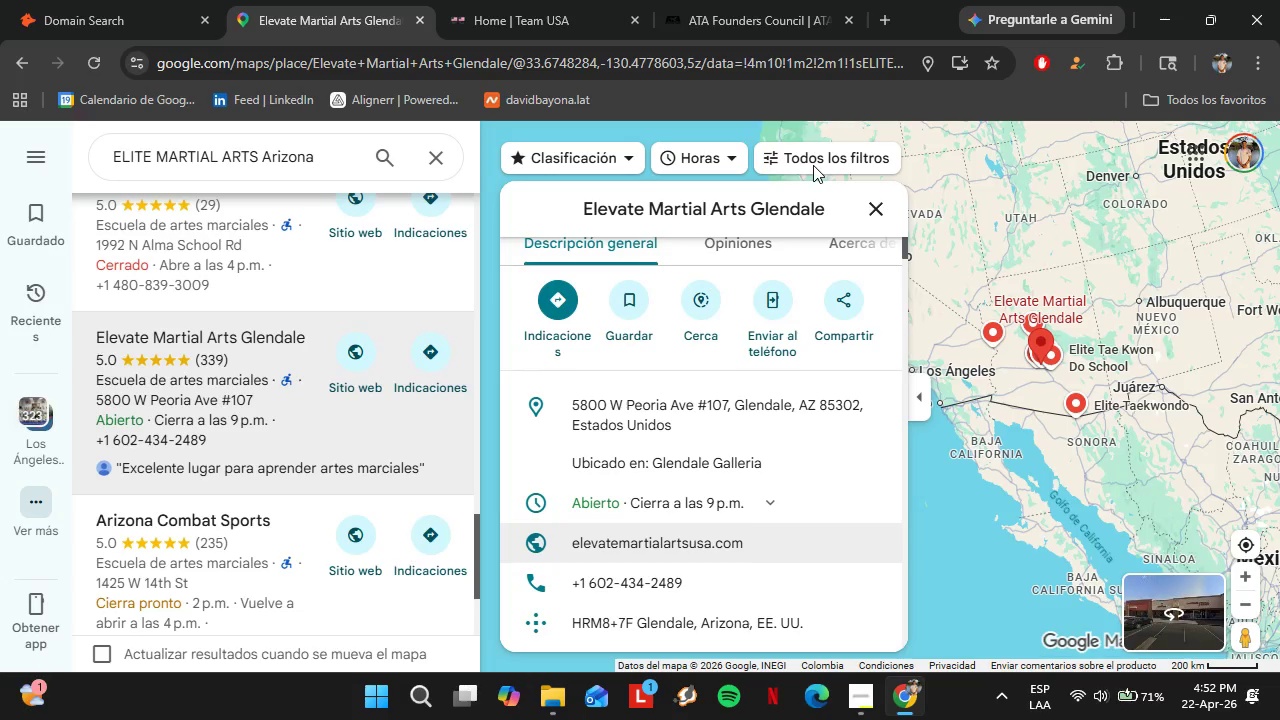 
left_click([808, 0])
 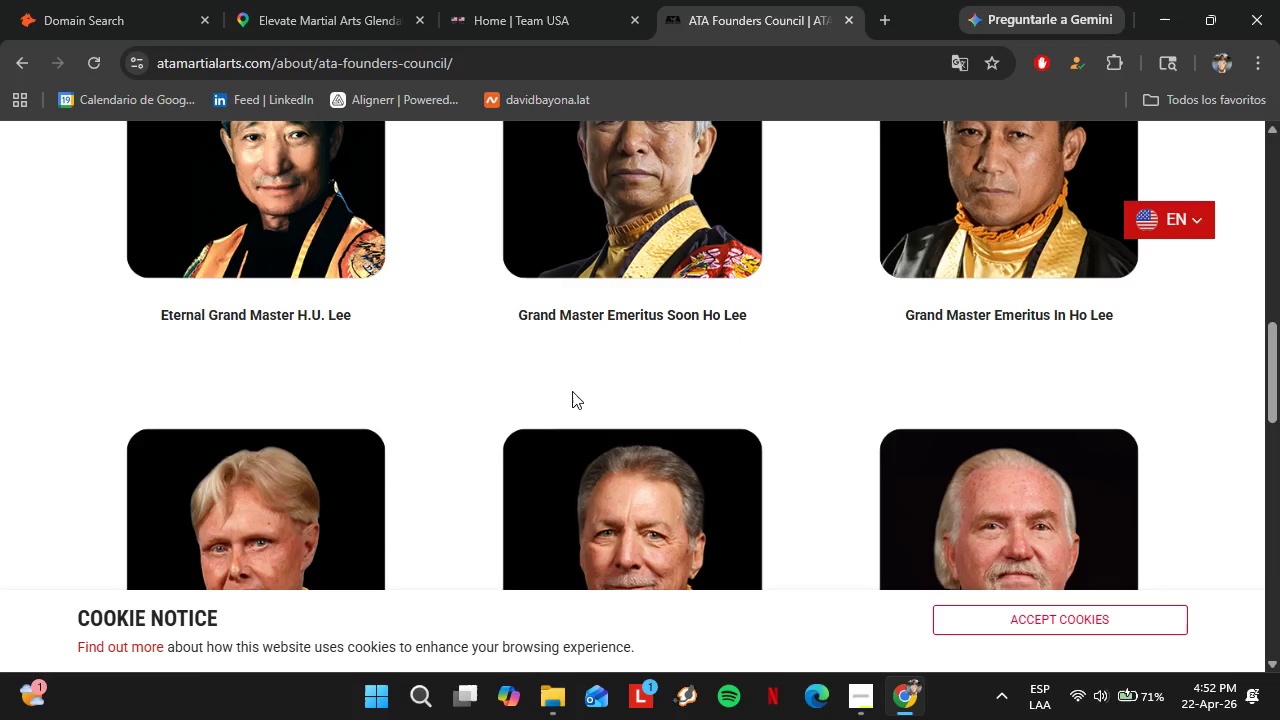 
scroll: coordinate [572, 392], scroll_direction: down, amount: 3.0
 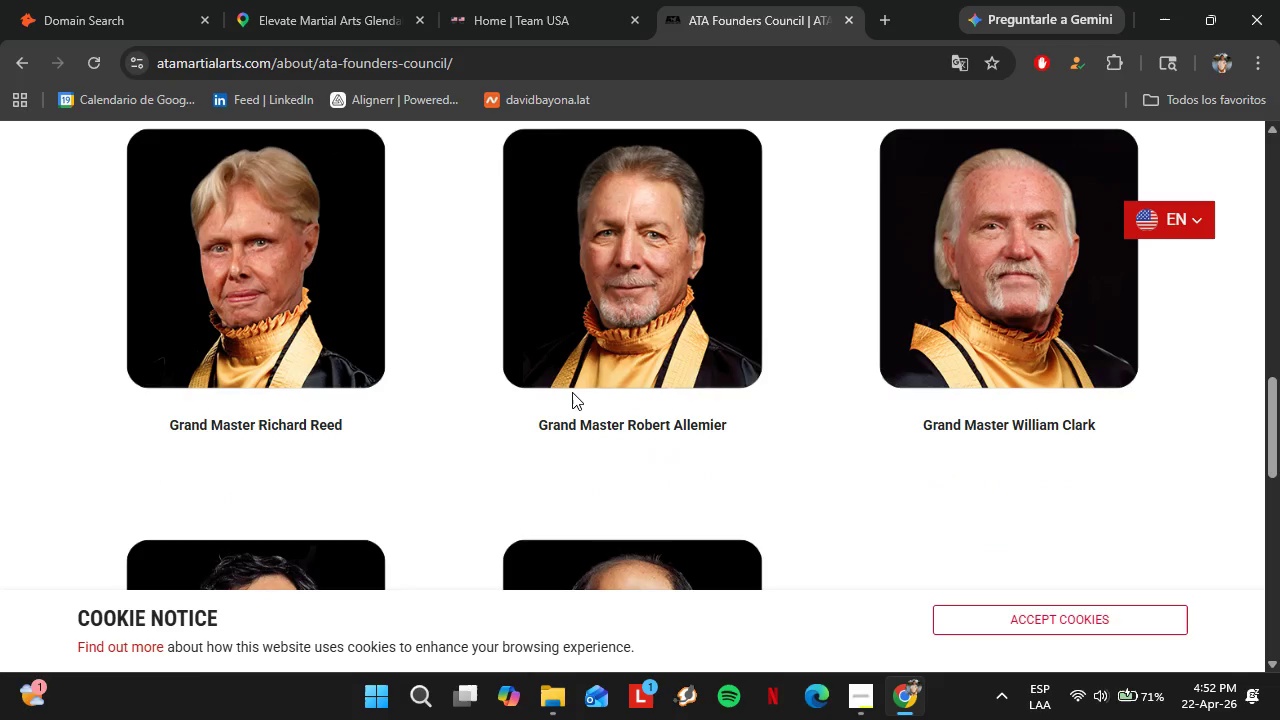 
left_click([132, 0])
 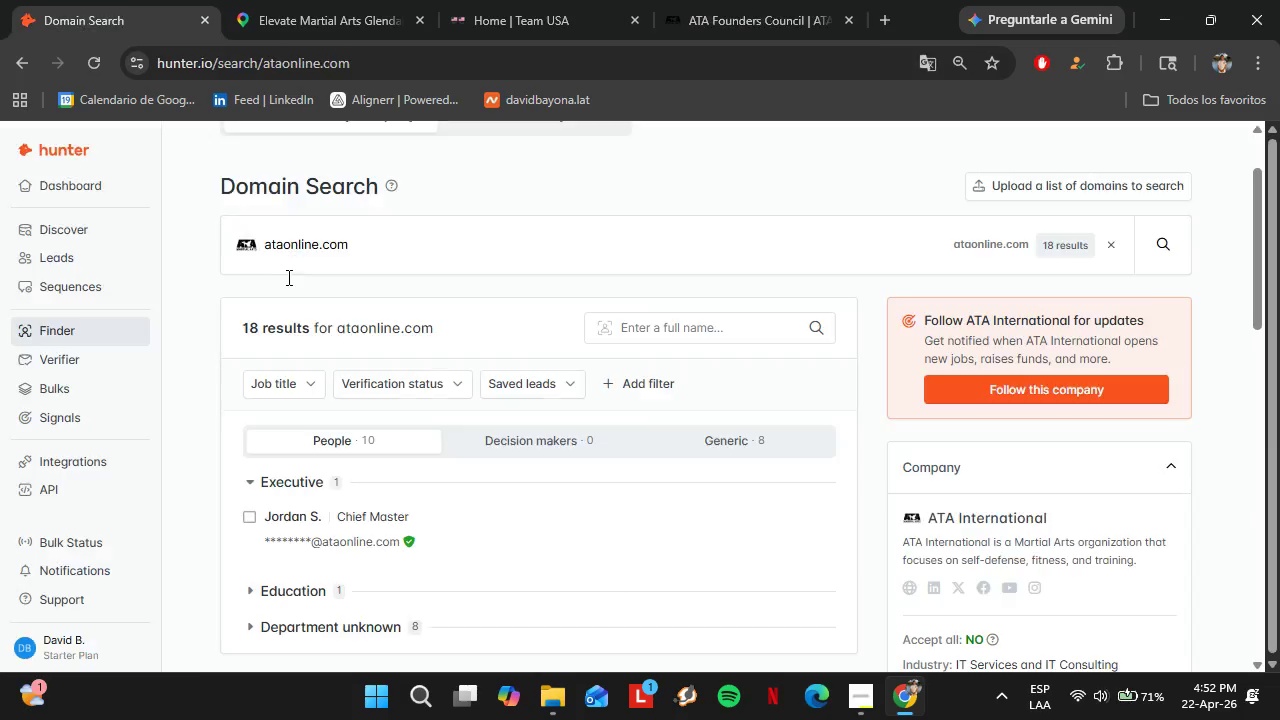 
scroll: coordinate [446, 557], scroll_direction: down, amount: 6.0
 